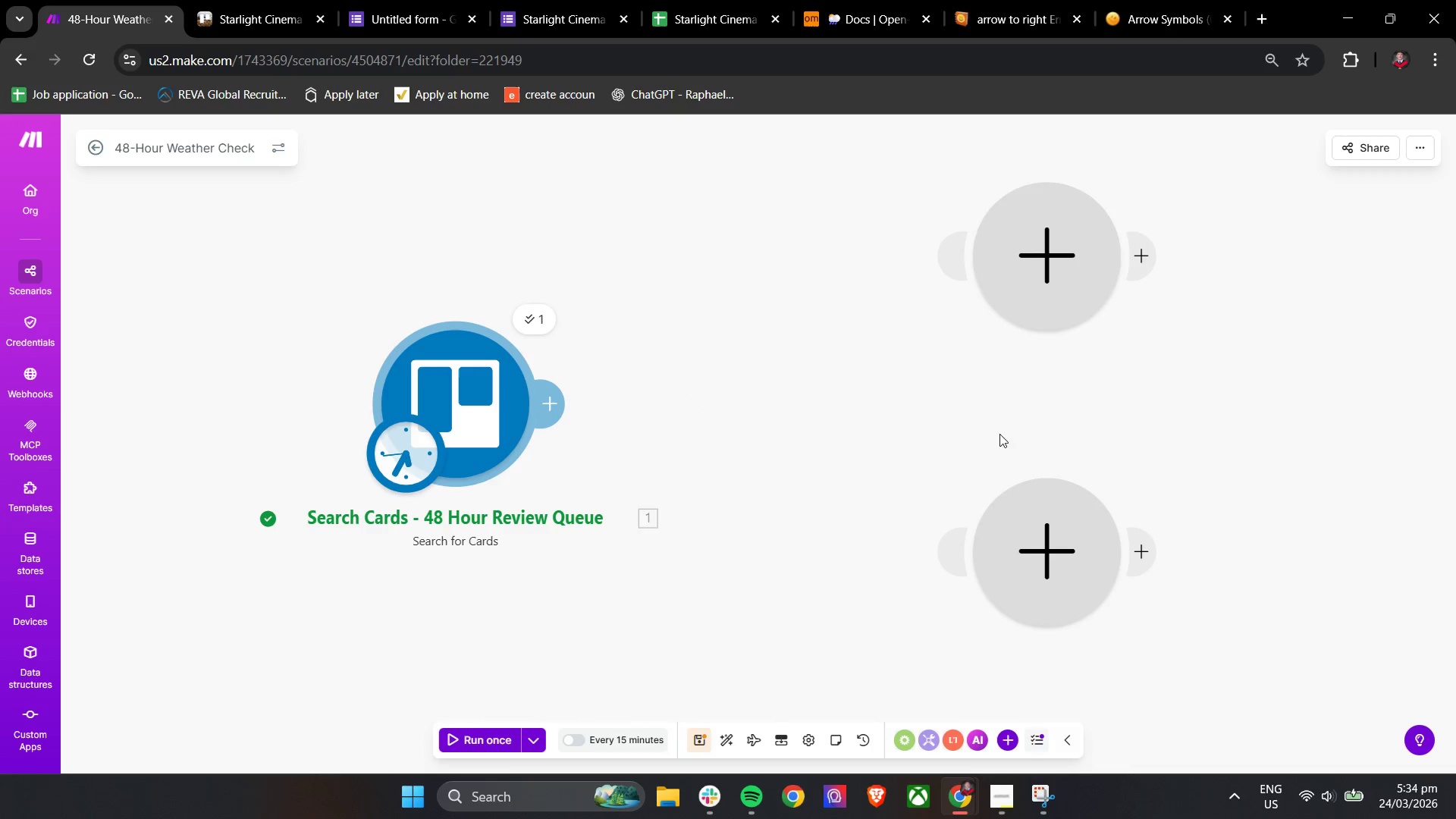 
right_click([1054, 283])
 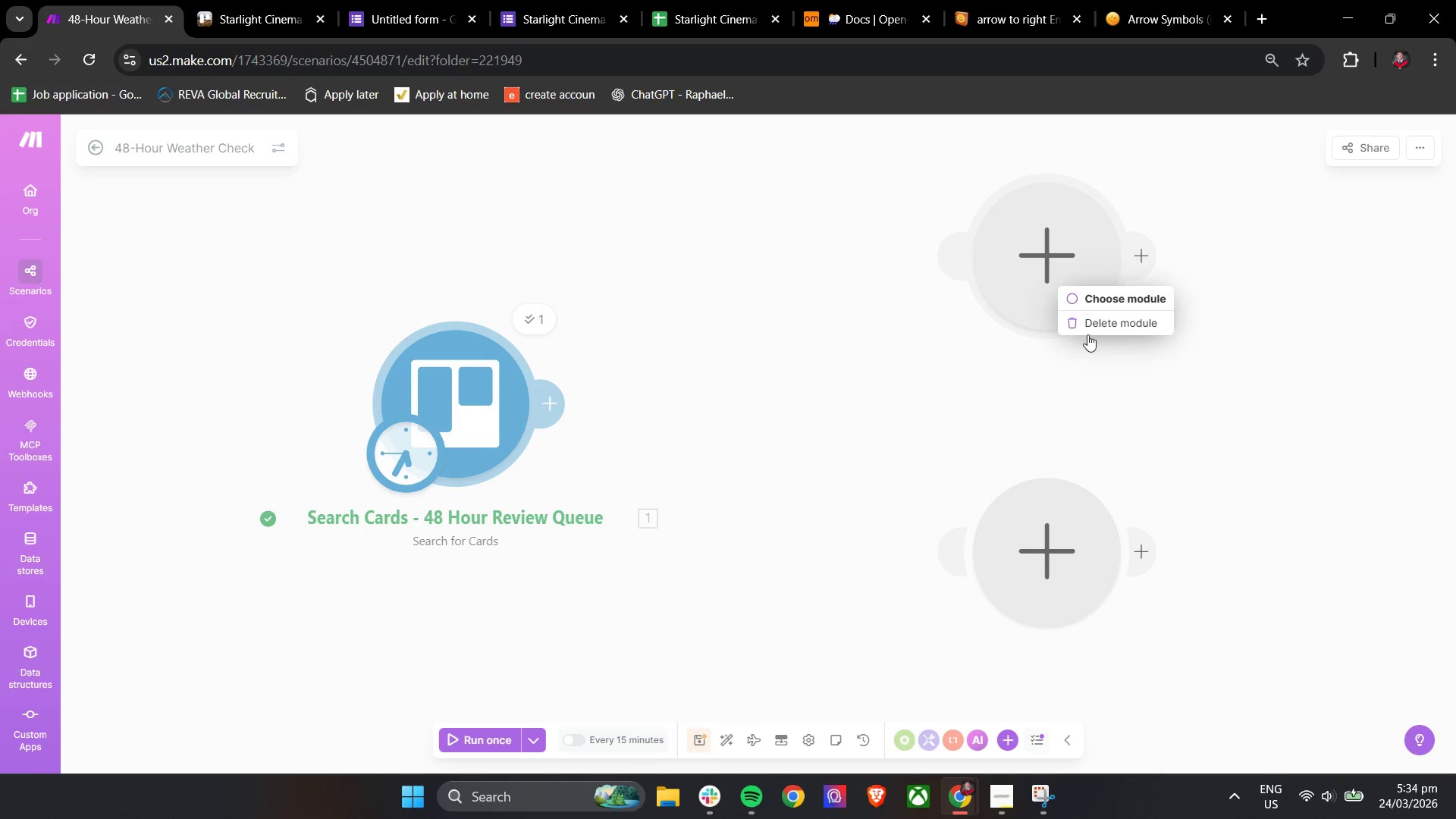 
left_click([1087, 327])
 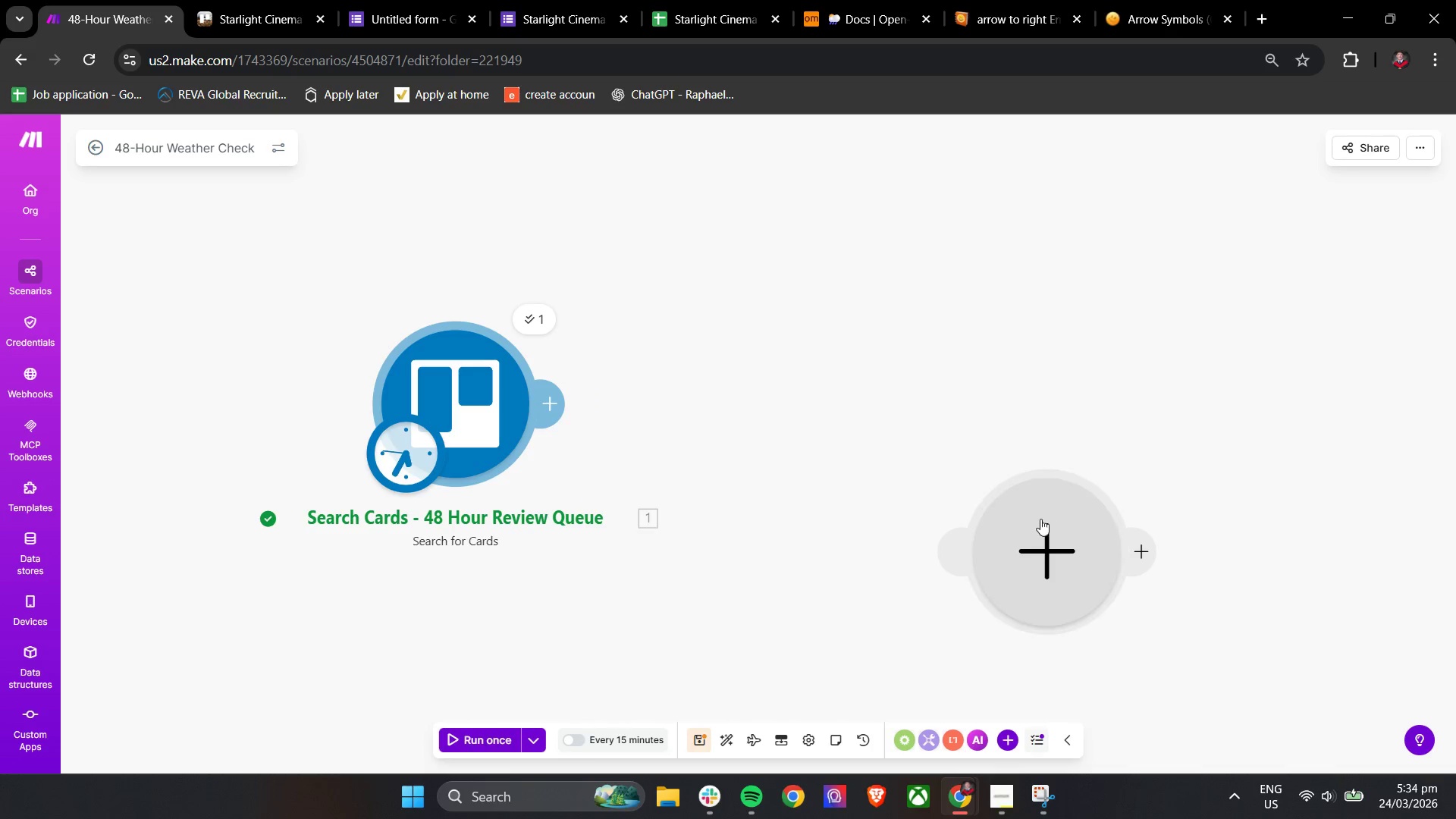 
right_click([1039, 521])
 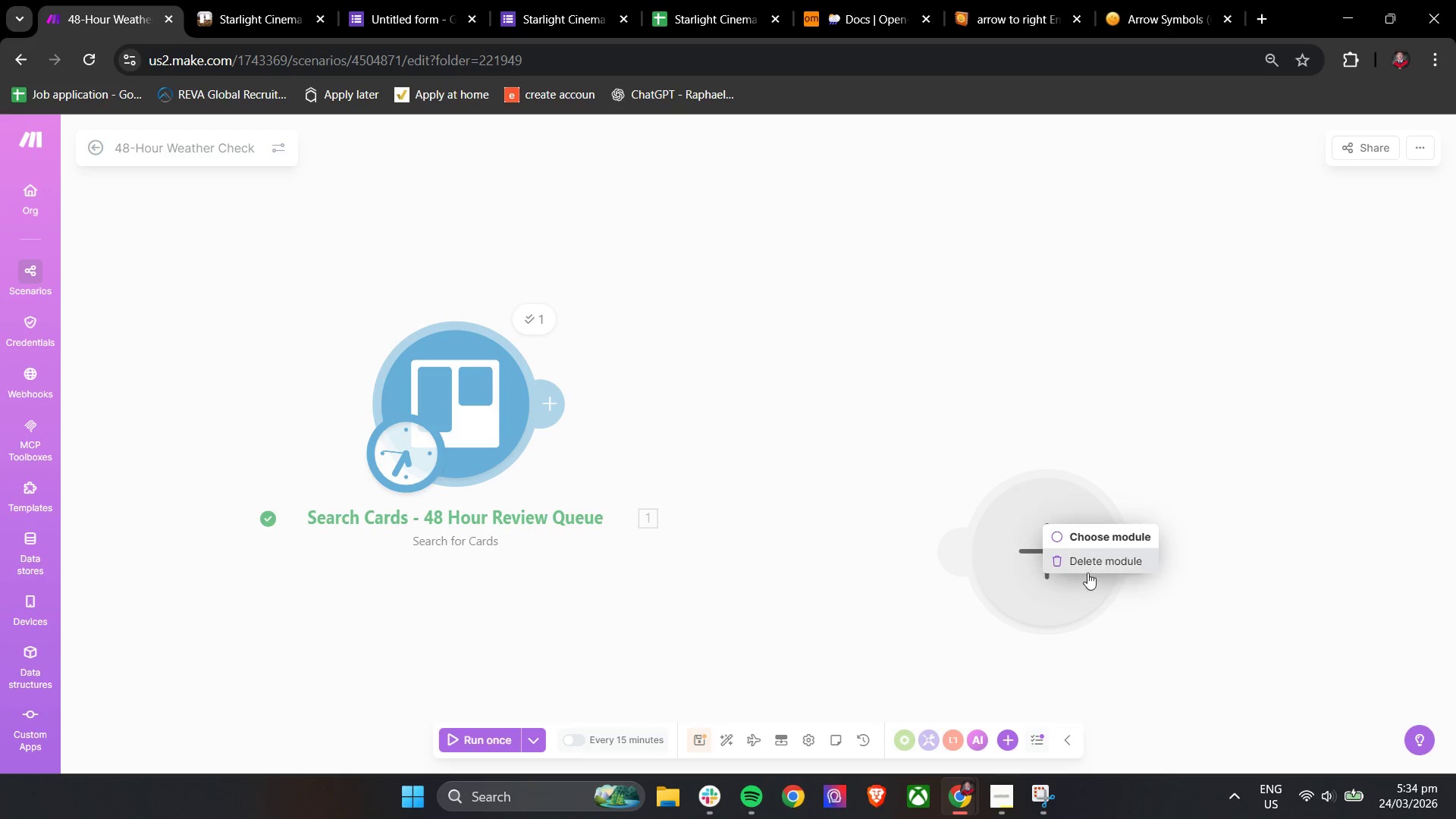 
left_click([1089, 570])
 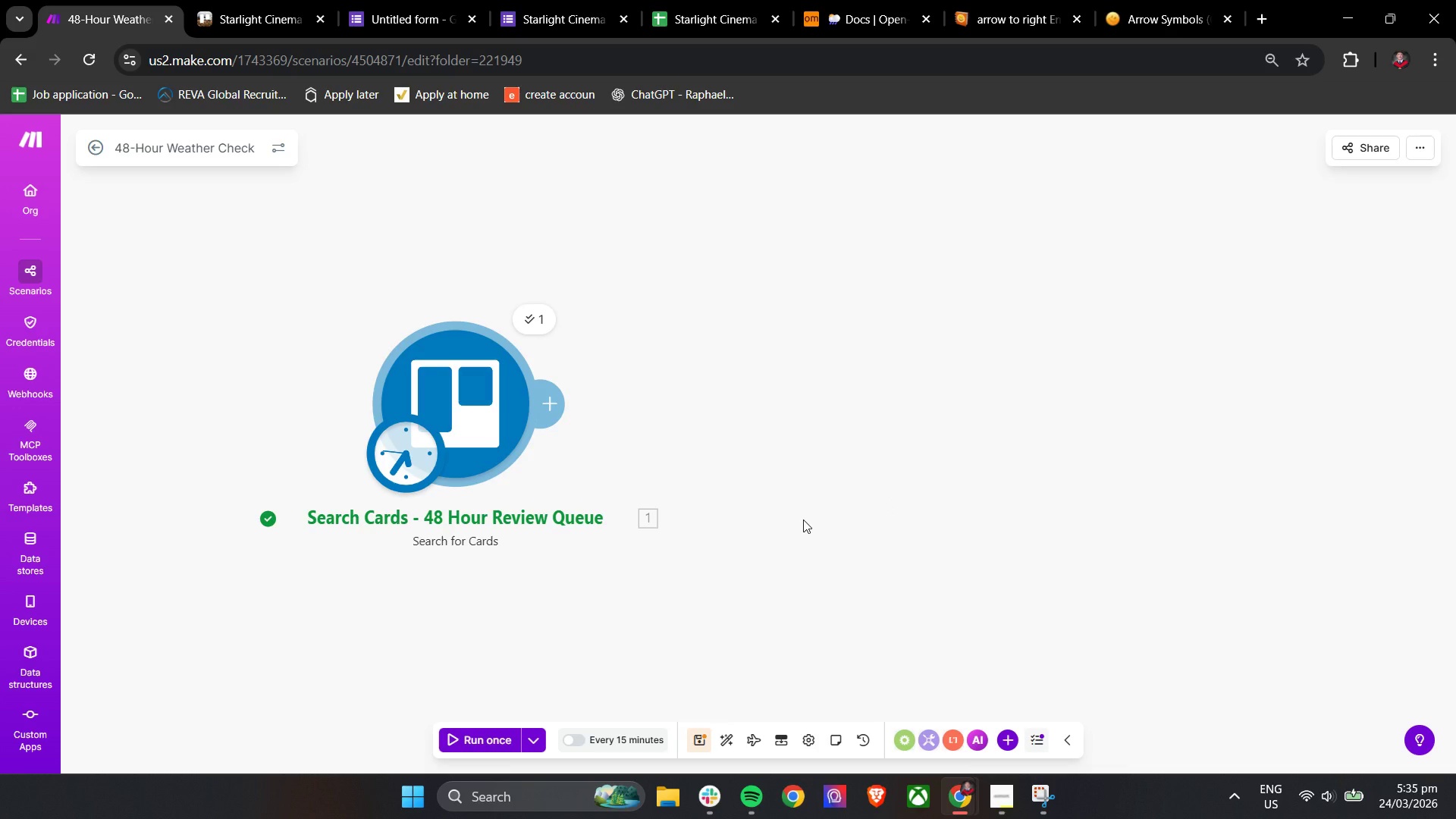 
wait(64.59)
 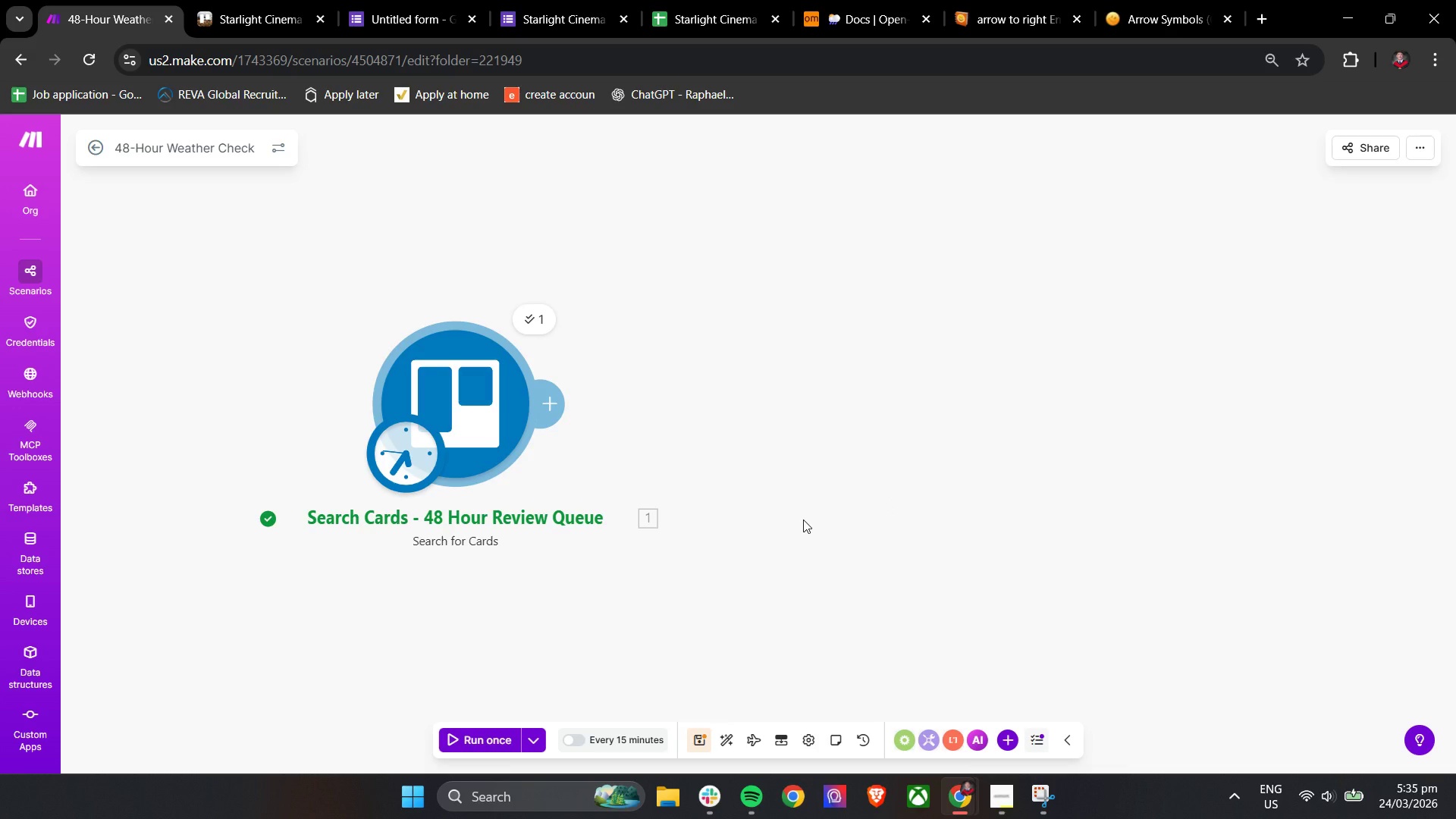 
left_click([563, 410])
 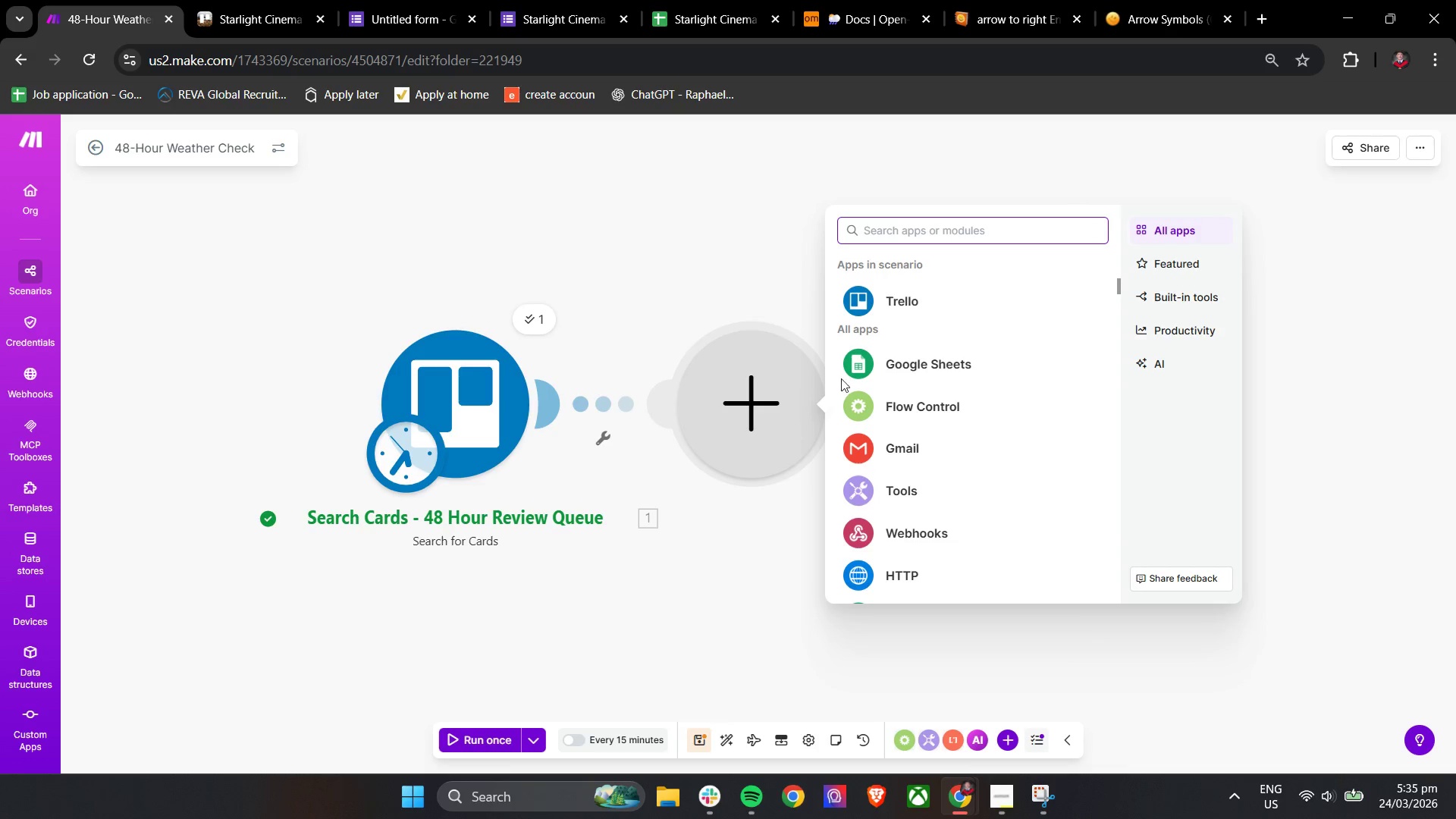 
left_click([918, 489])
 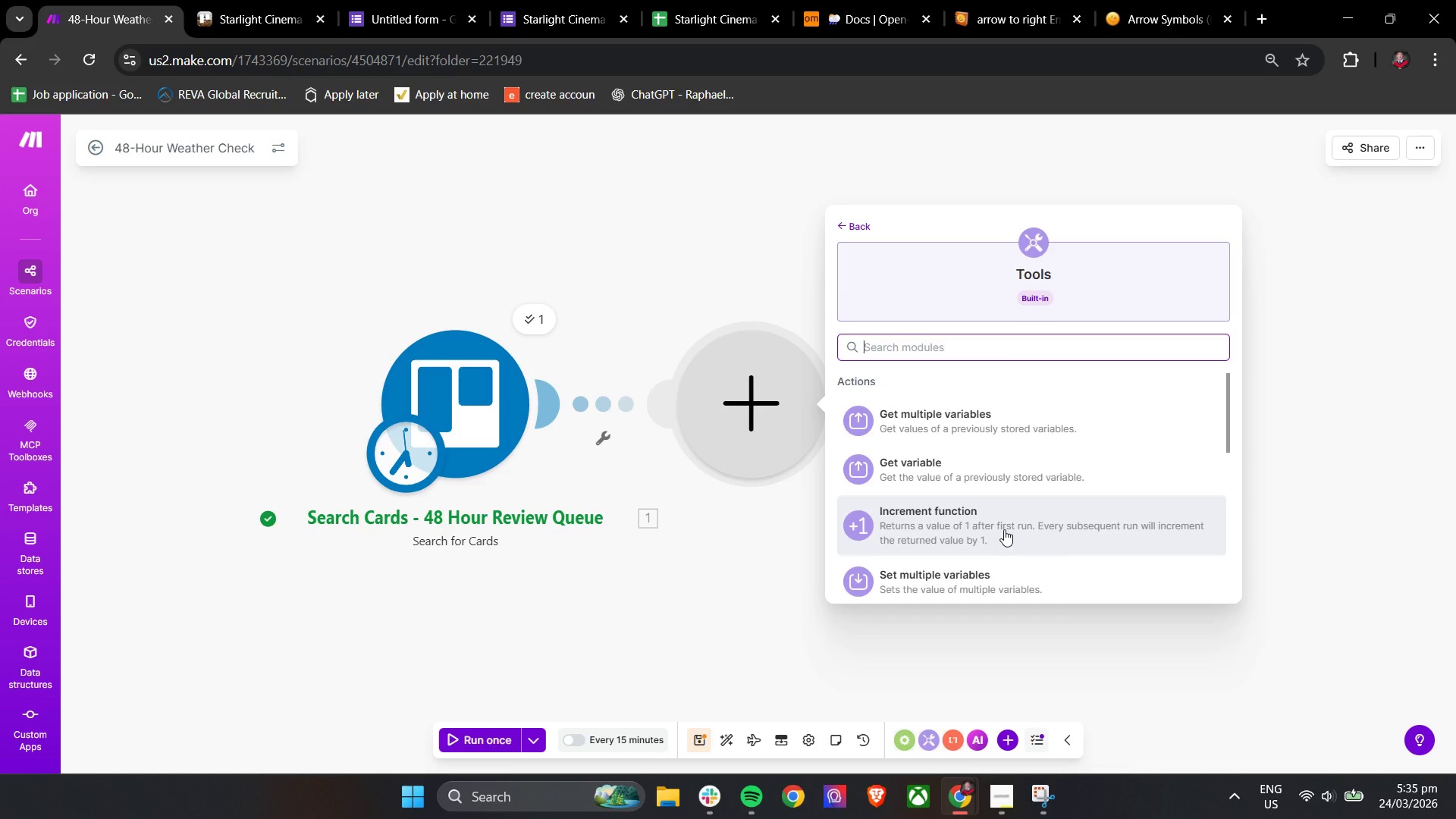 
wait(10.69)
 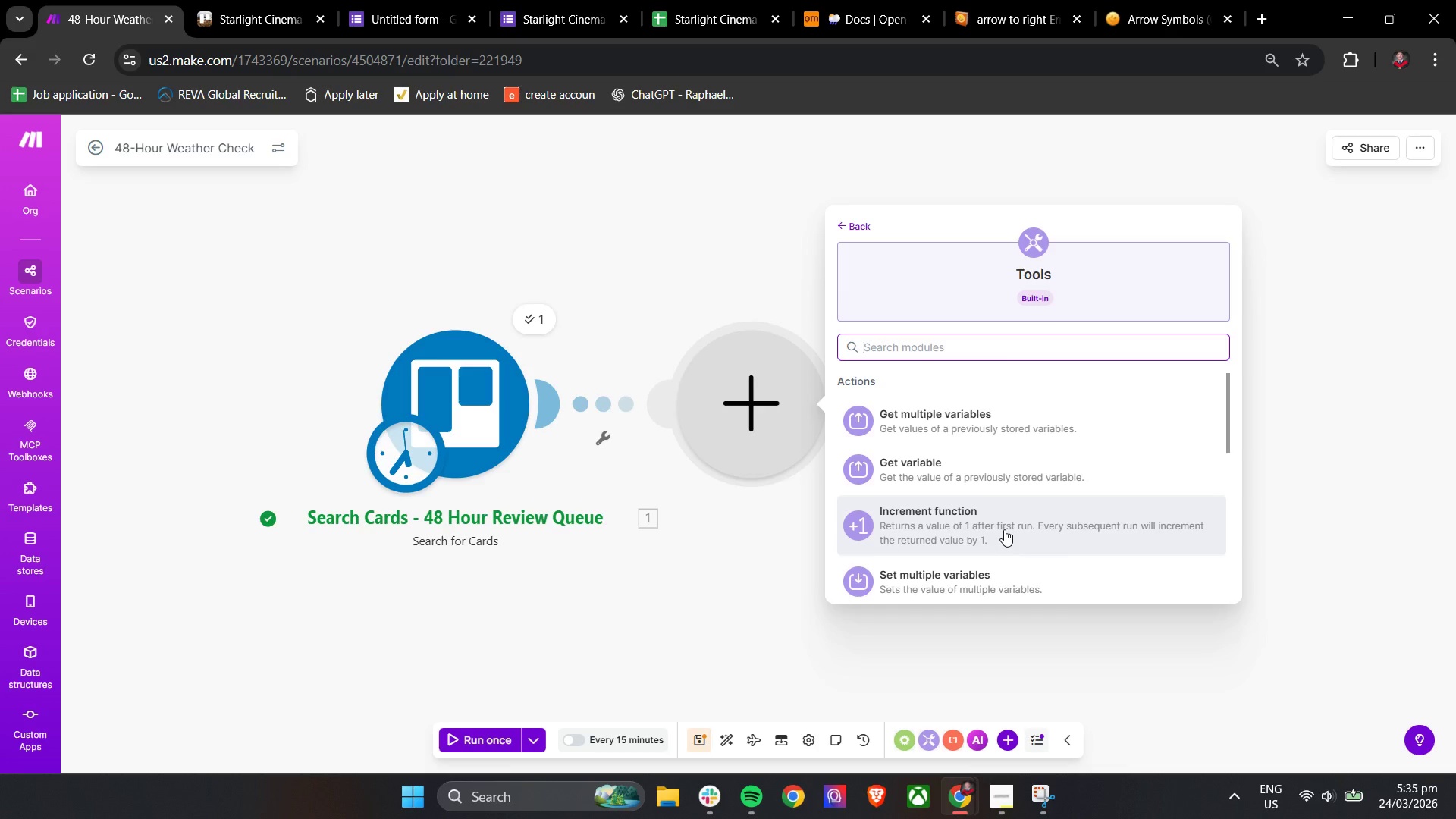 
left_click([1014, 350])
 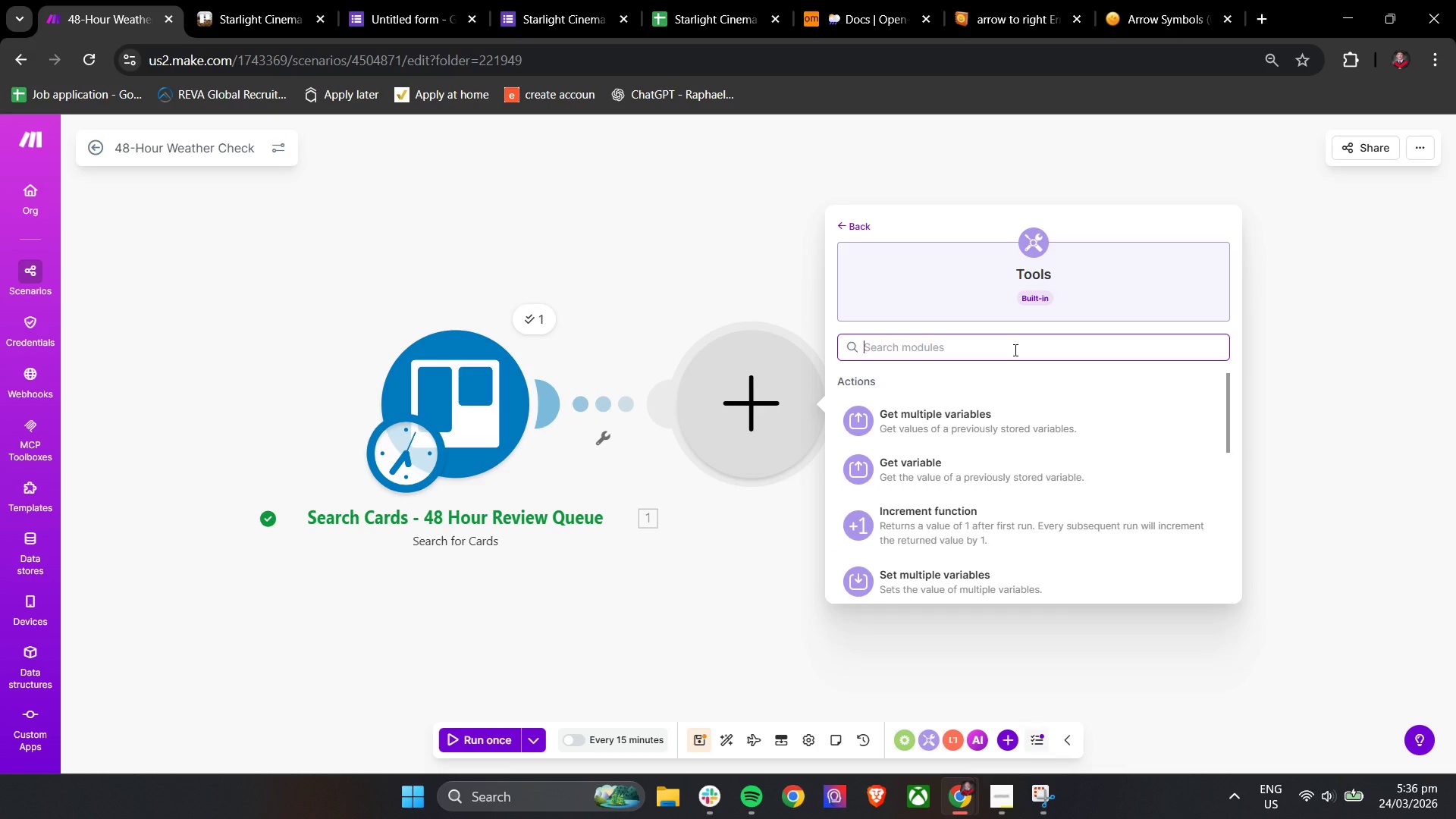 
type(set)
 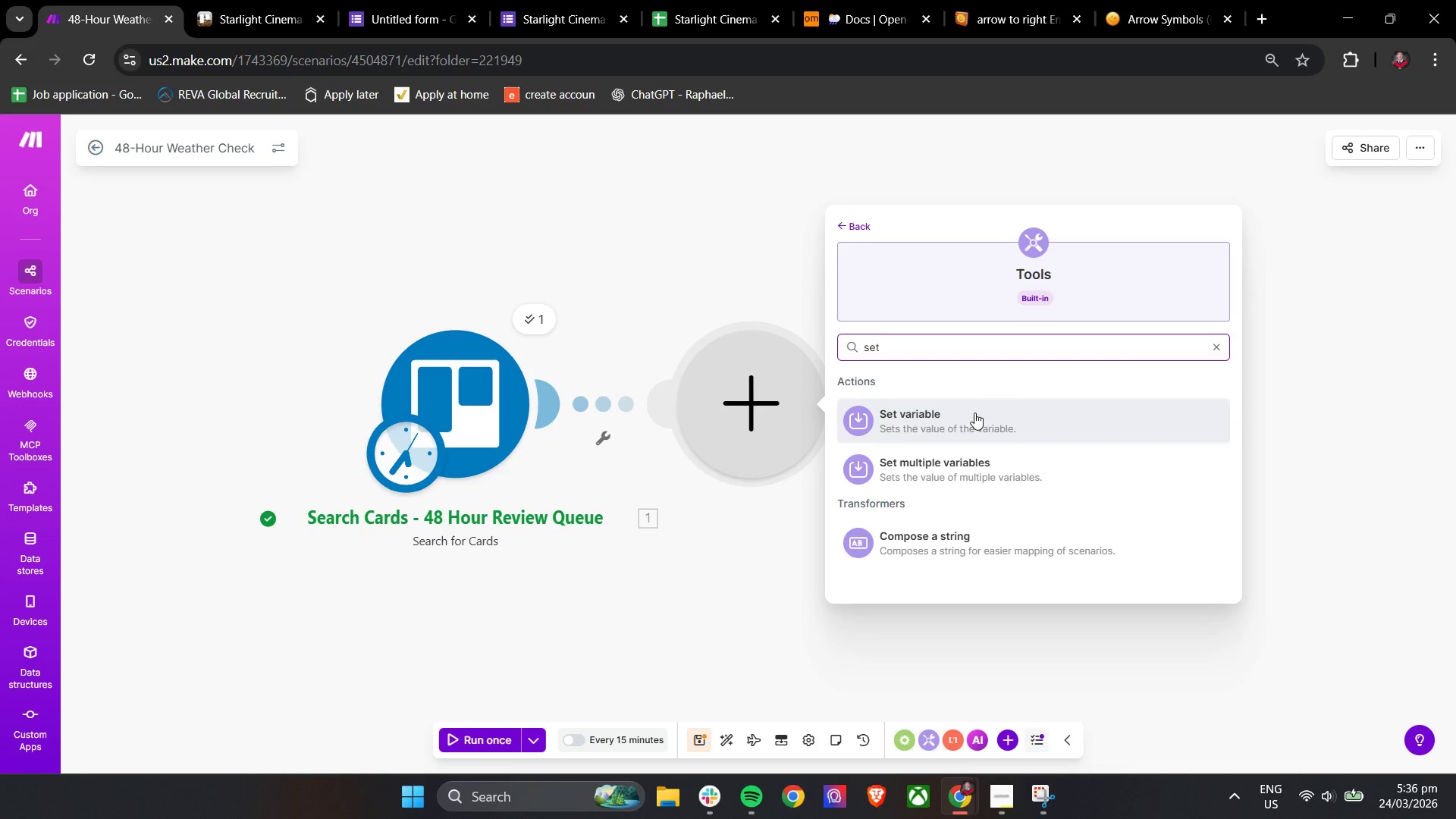 
left_click([974, 414])
 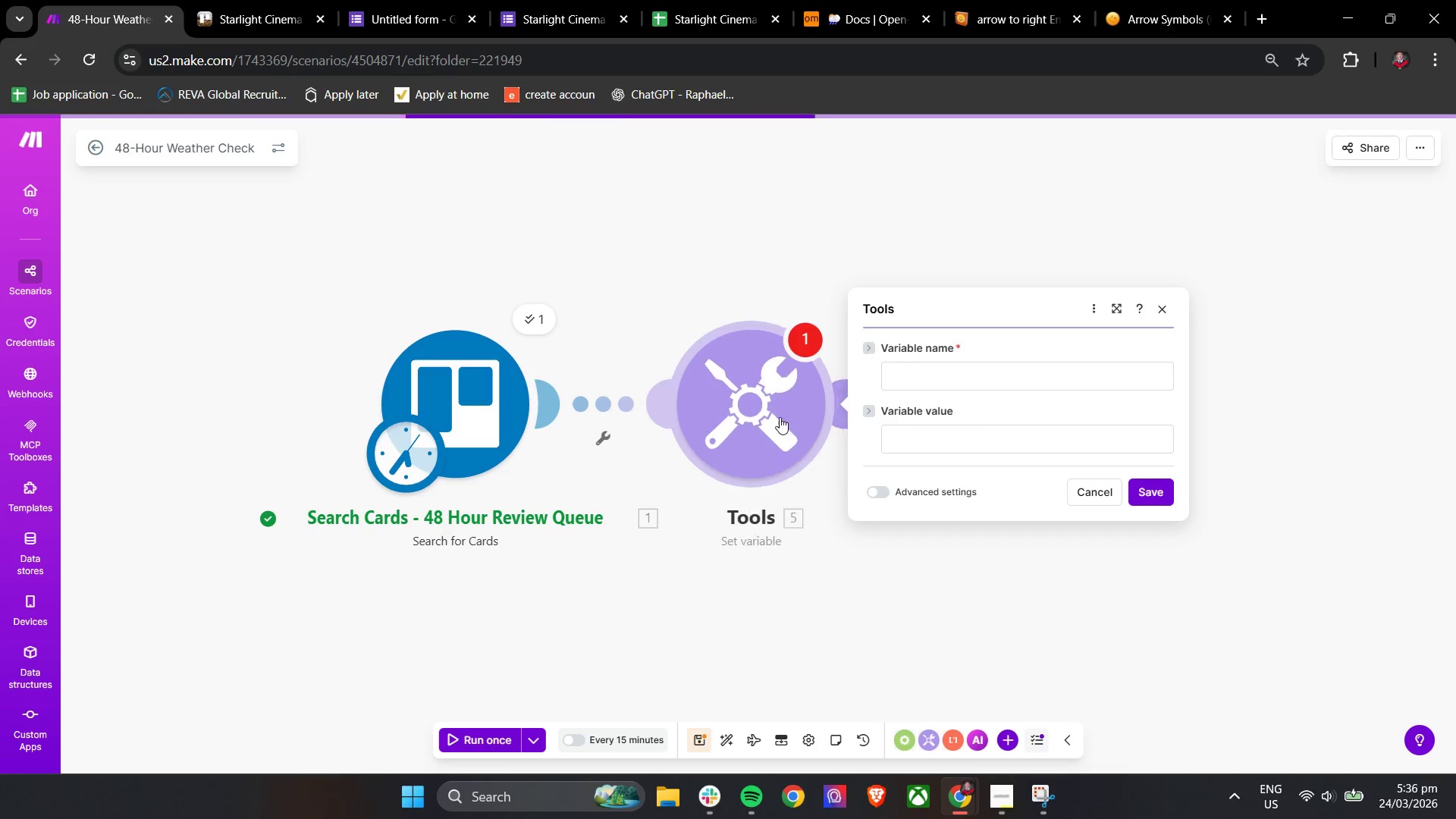 
left_click_drag(start_coordinate=[739, 401], to_coordinate=[955, 401])
 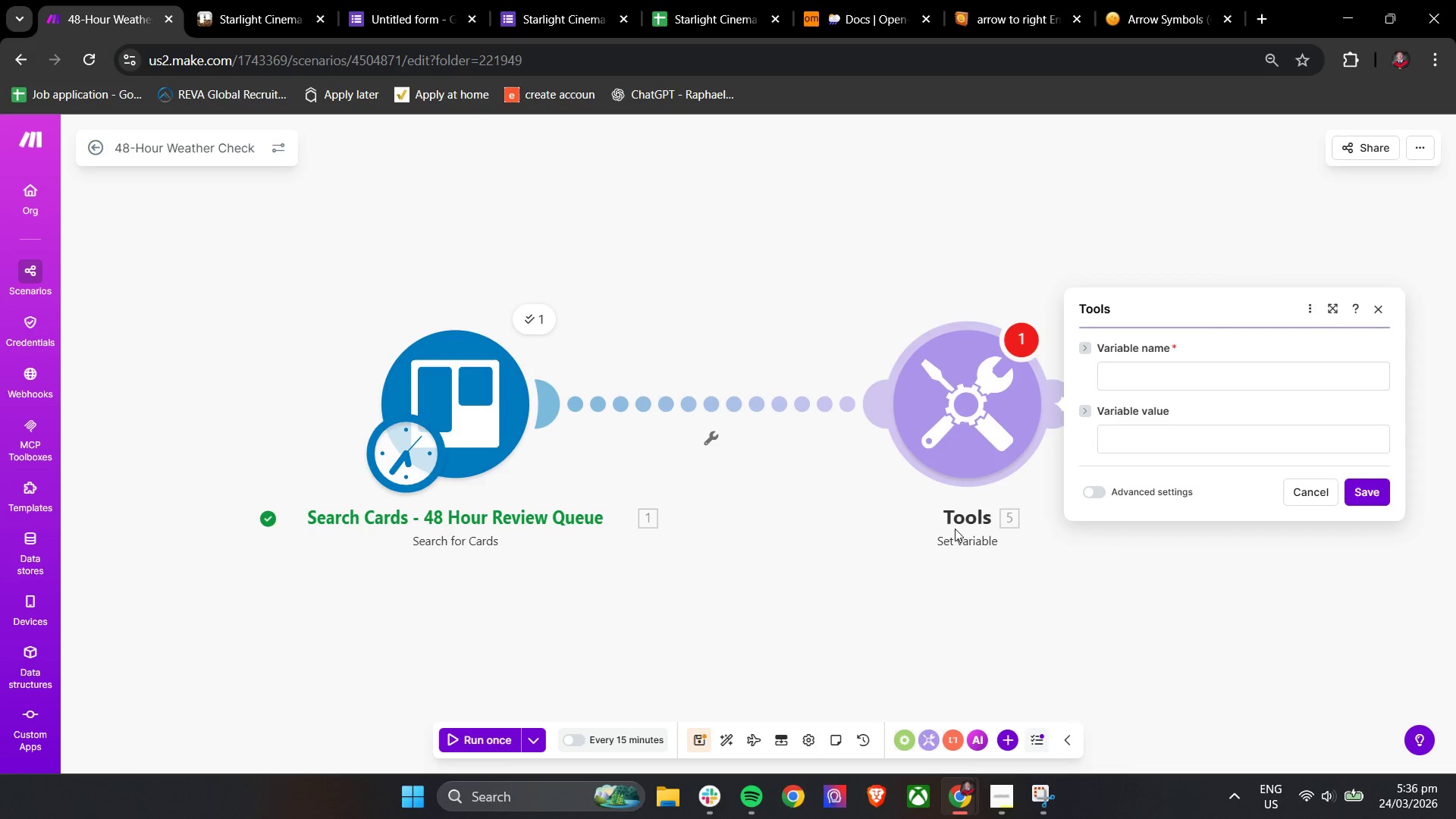 
left_click_drag(start_coordinate=[955, 529], to_coordinate=[962, 524])
 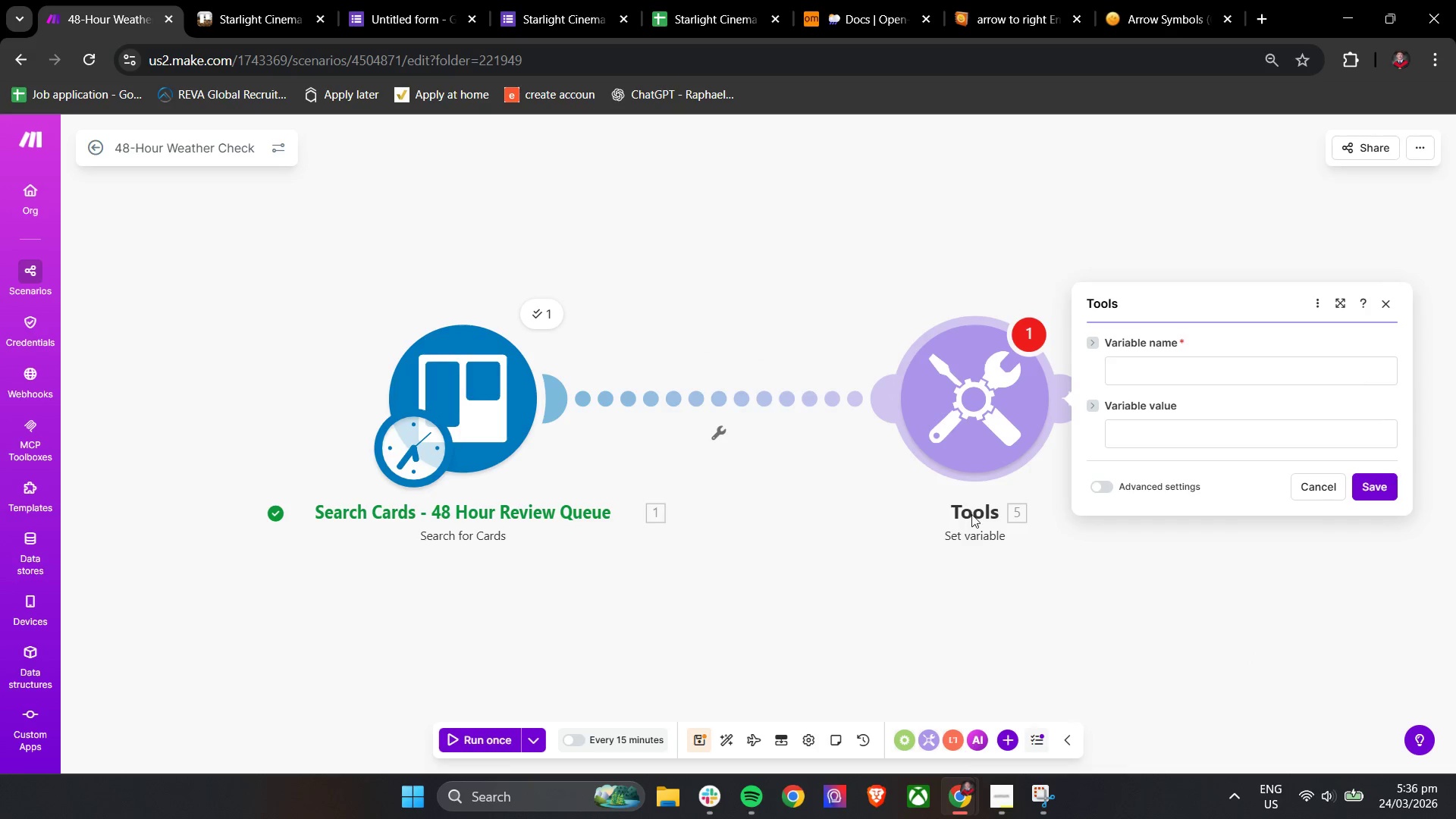 
double_click([971, 514])
 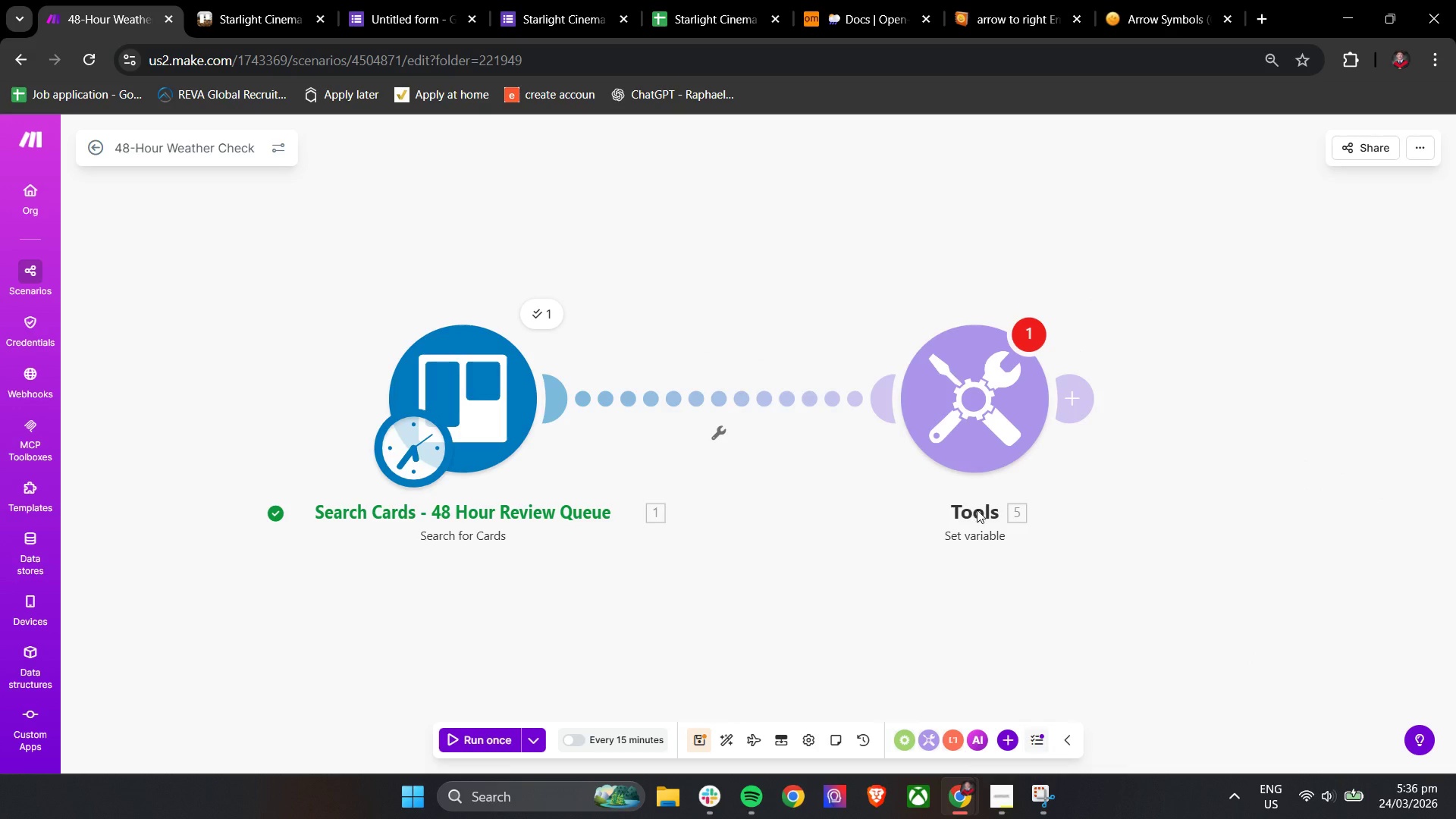 
right_click([977, 510])
 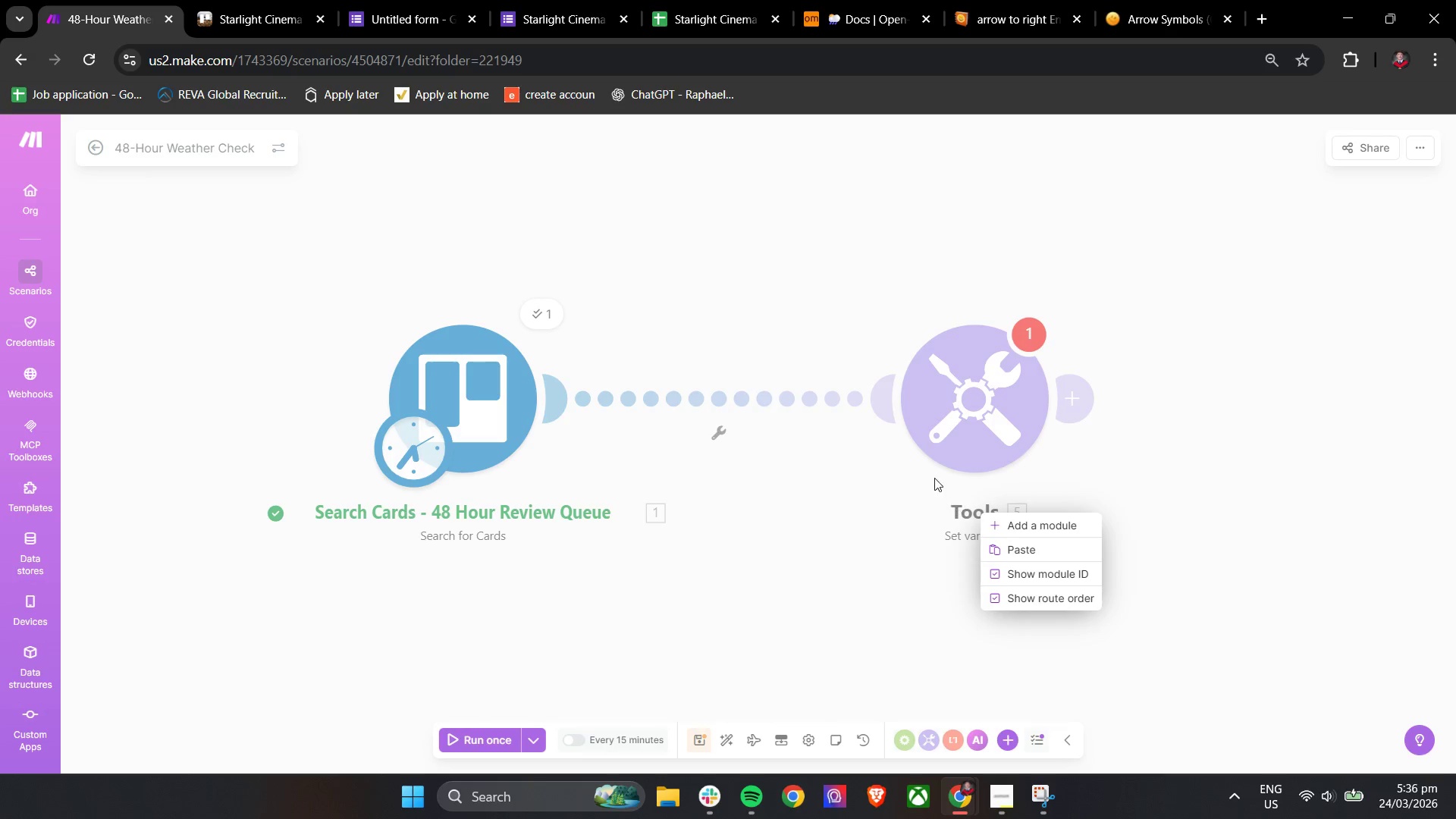 
right_click([952, 418])
 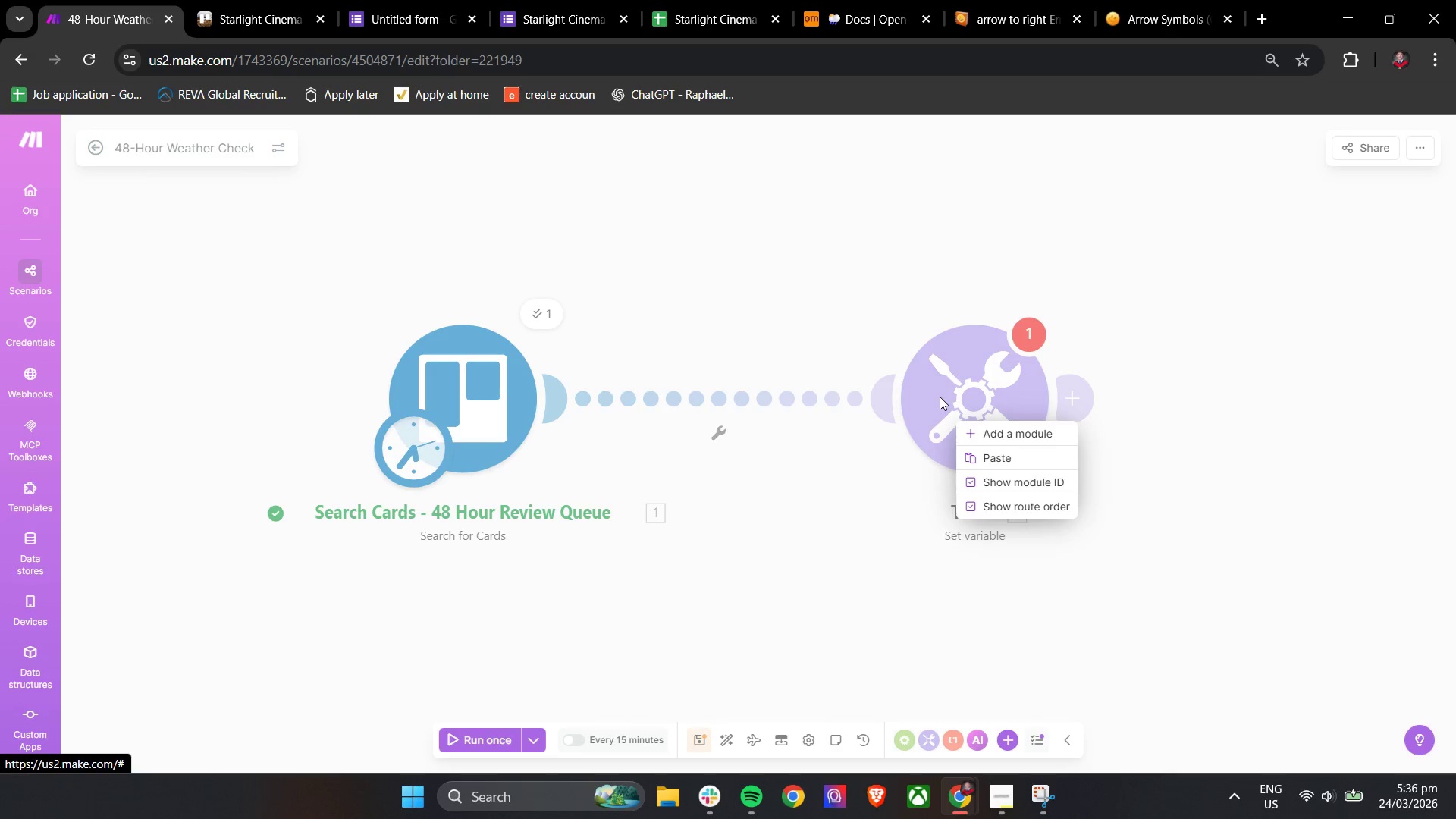 
double_click([944, 387])
 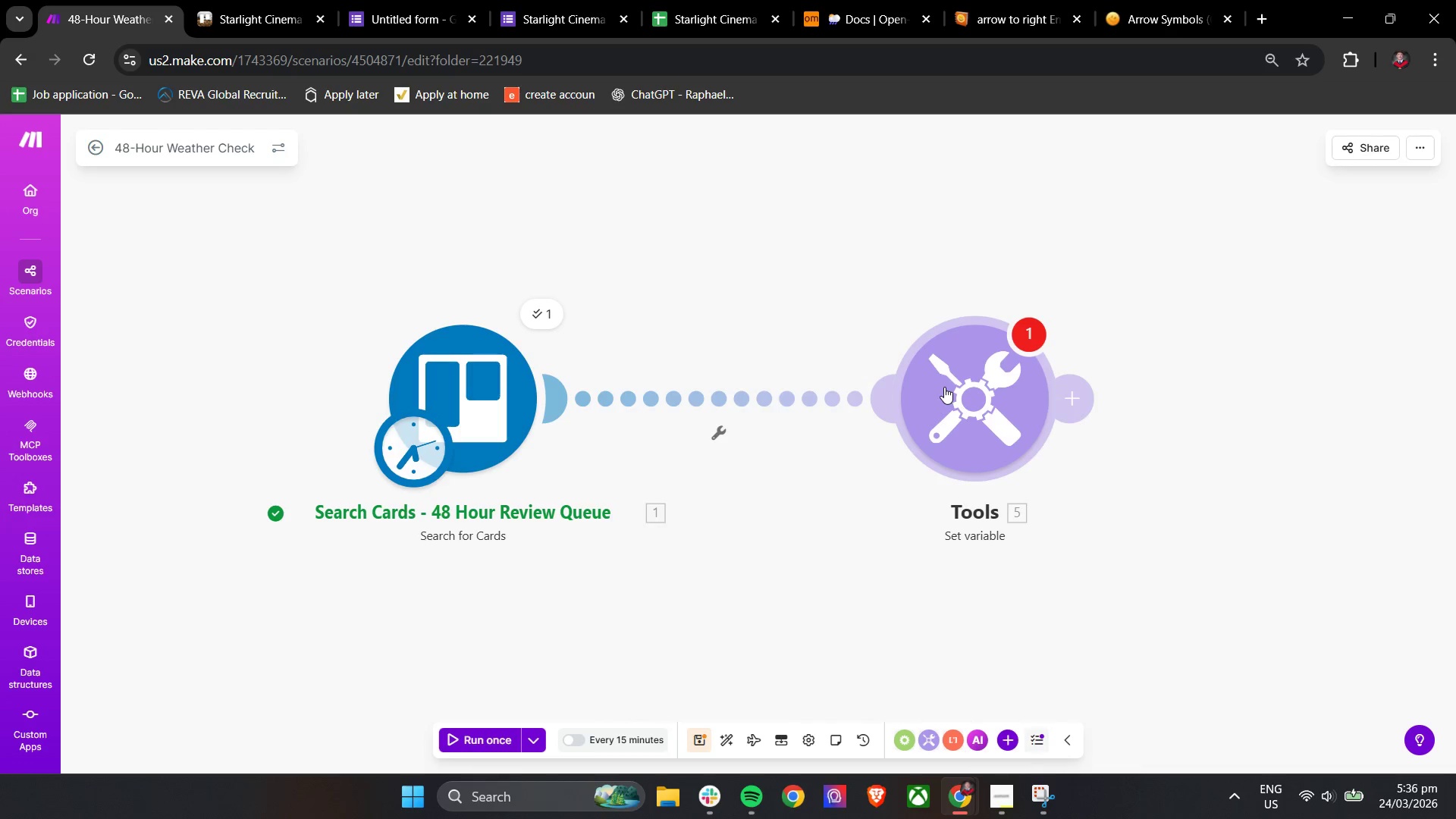 
right_click([944, 387])
 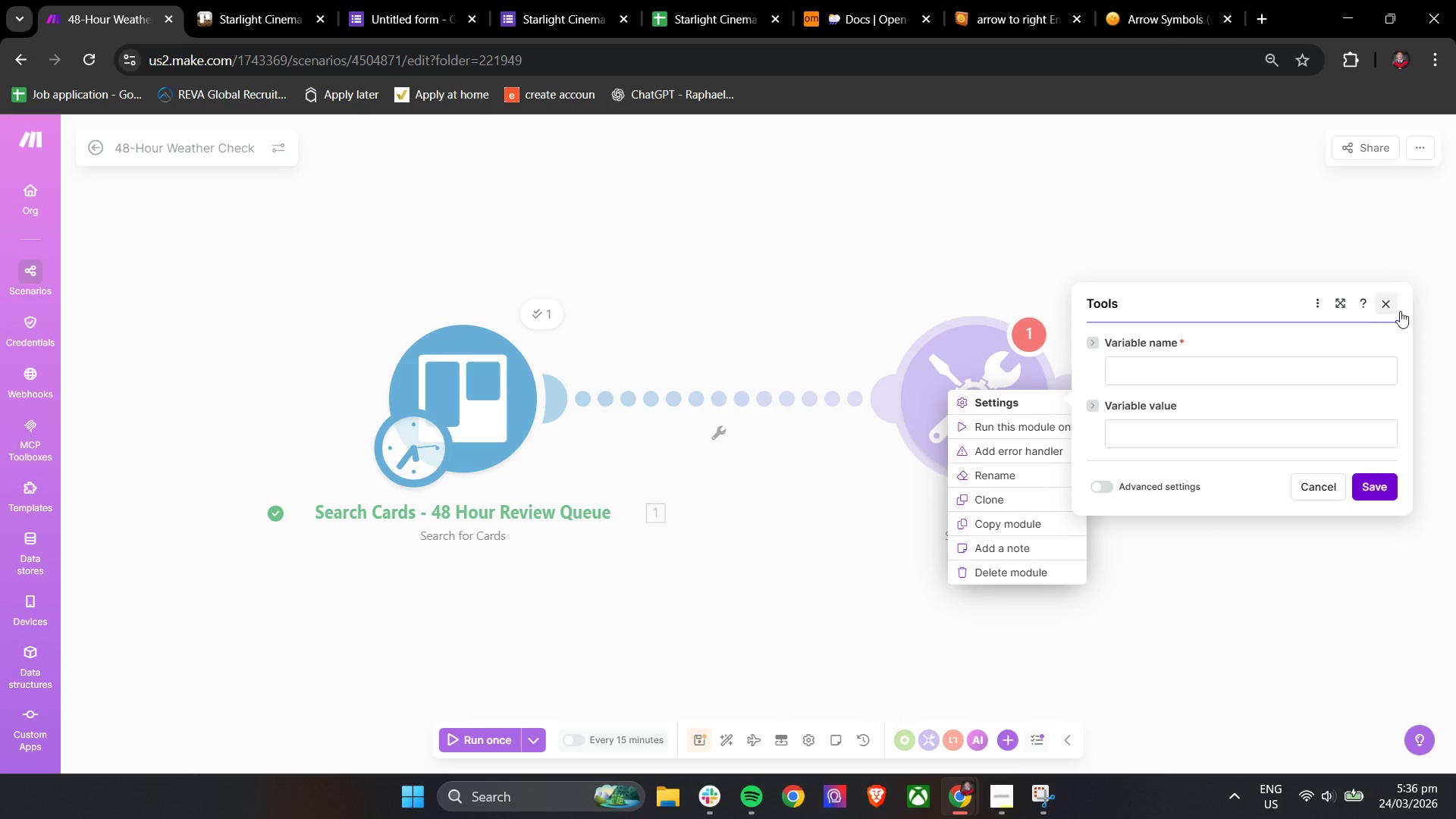 
left_click([1389, 309])
 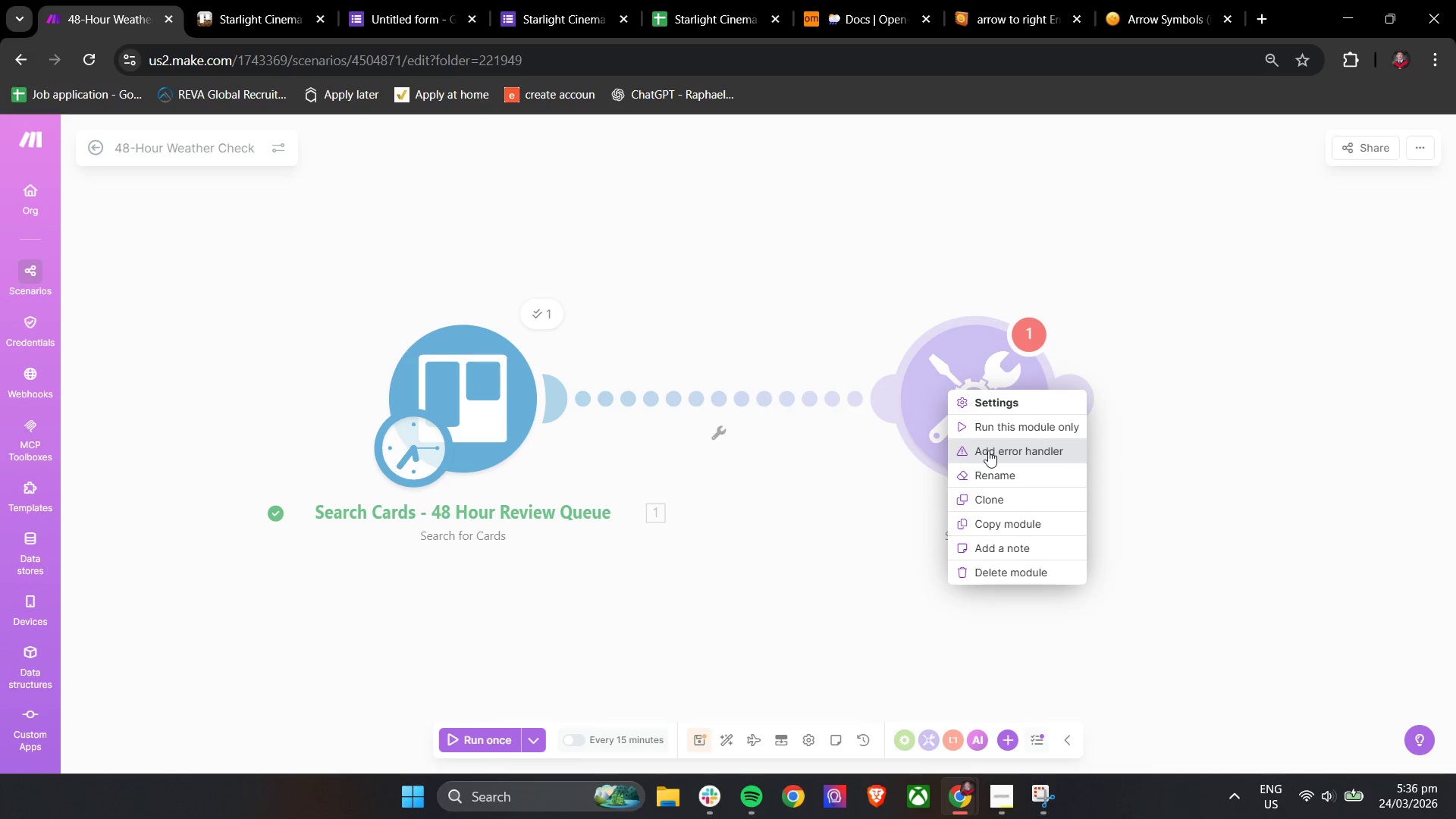 
left_click([993, 469])
 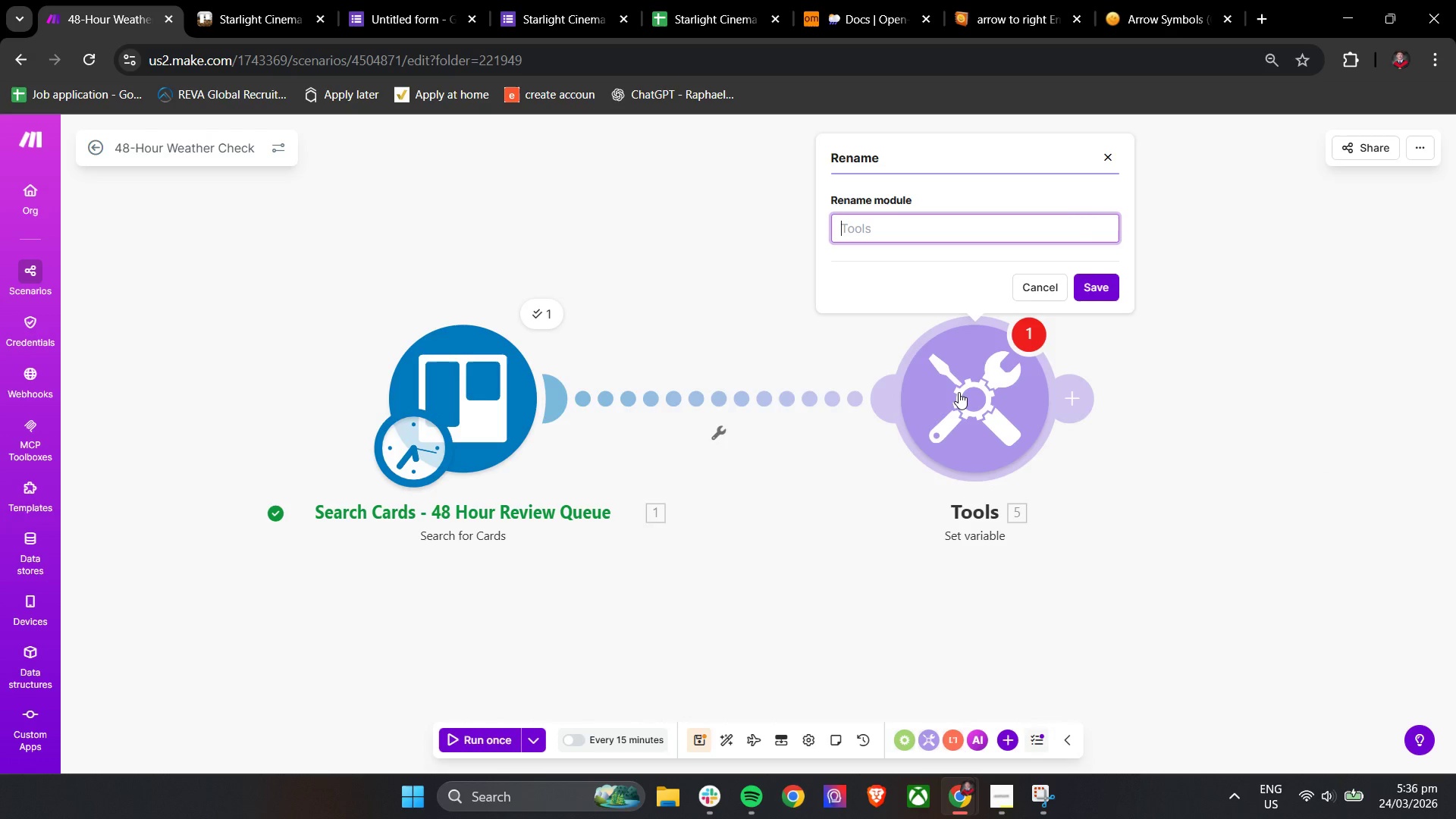 
hold_key(key=ShiftLeft, duration=0.53)
 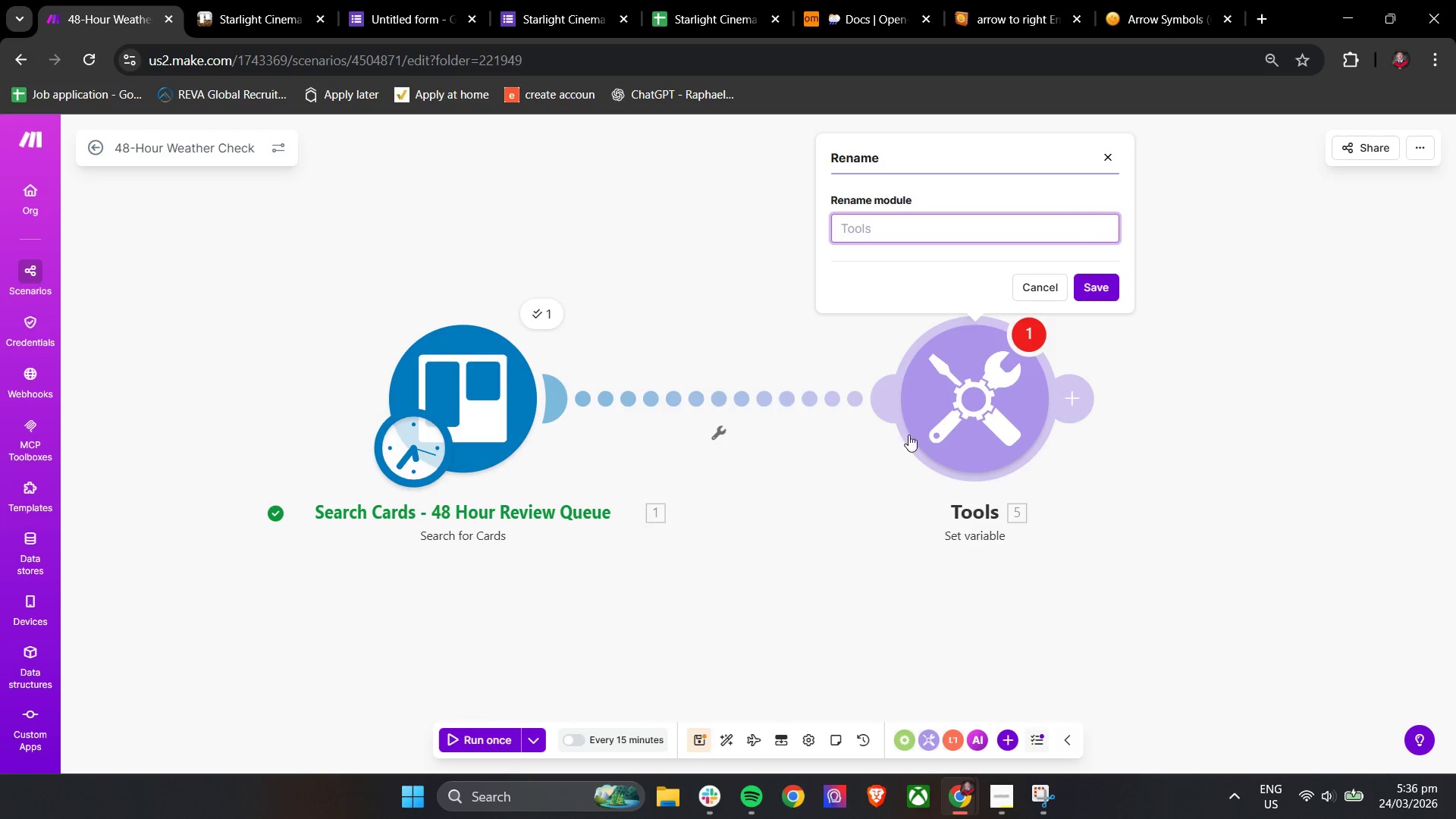 
left_click([848, 515])
 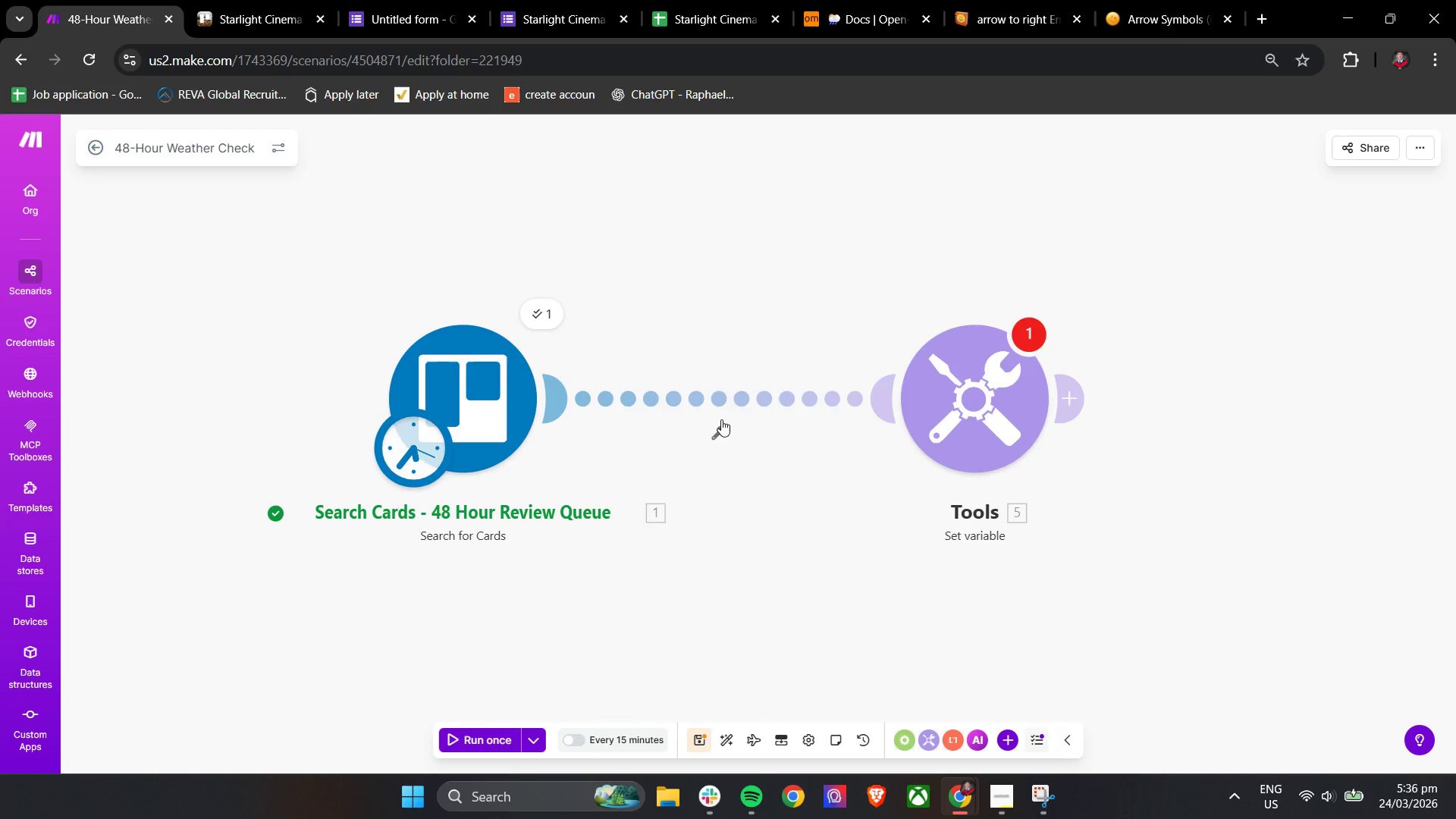 
left_click([719, 427])
 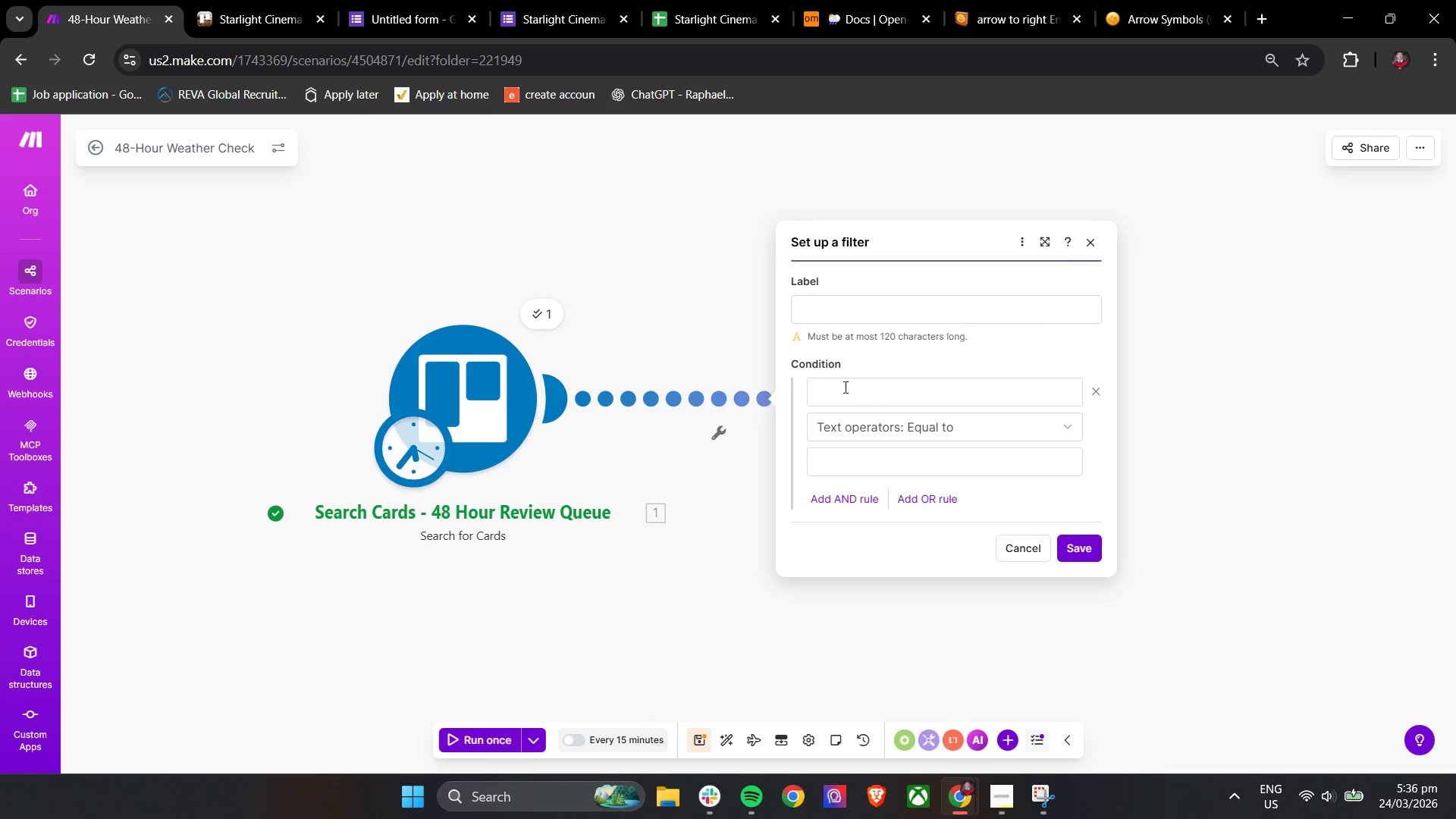 
left_click([883, 316])
 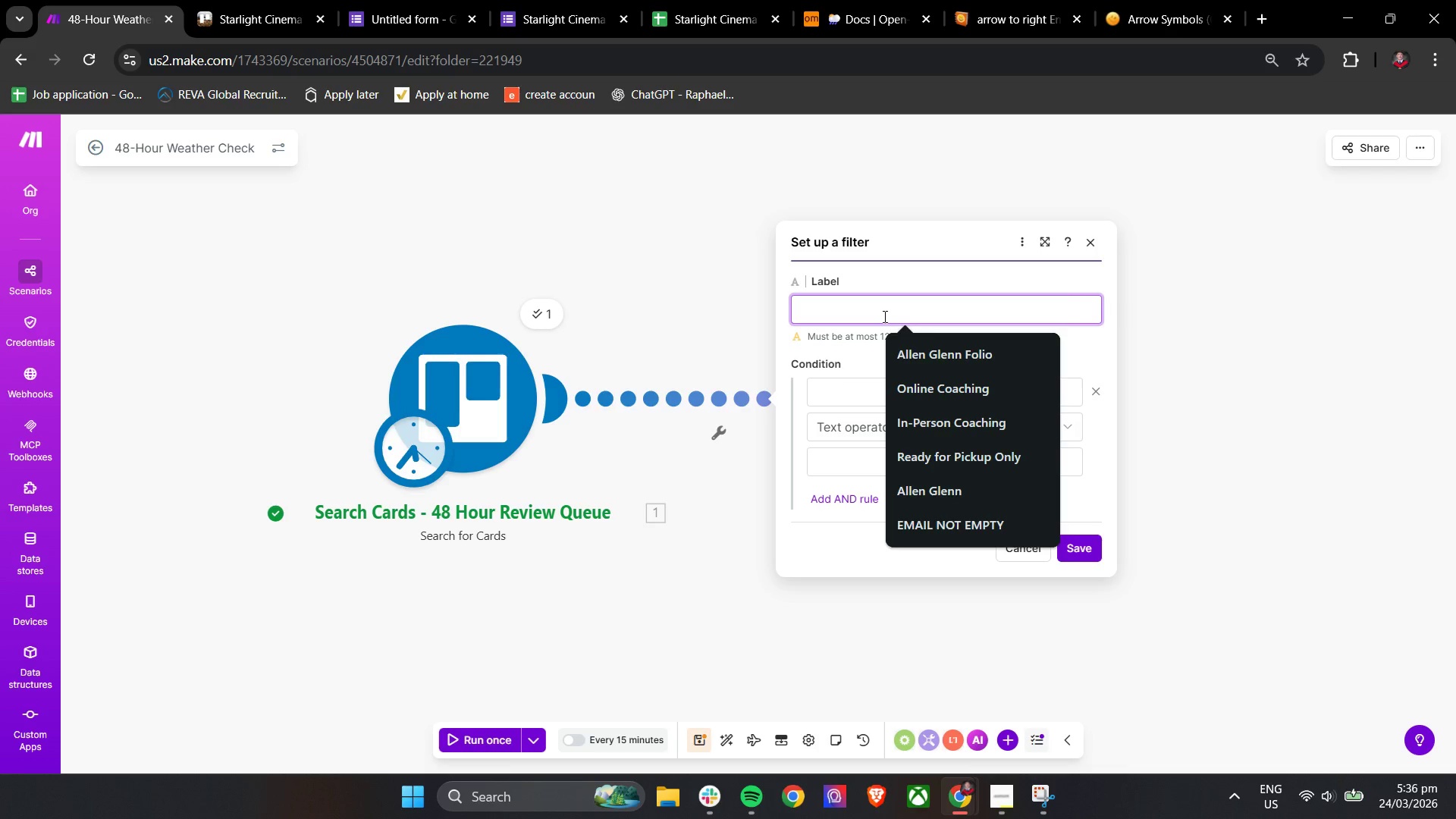 
key(Shift+S)
 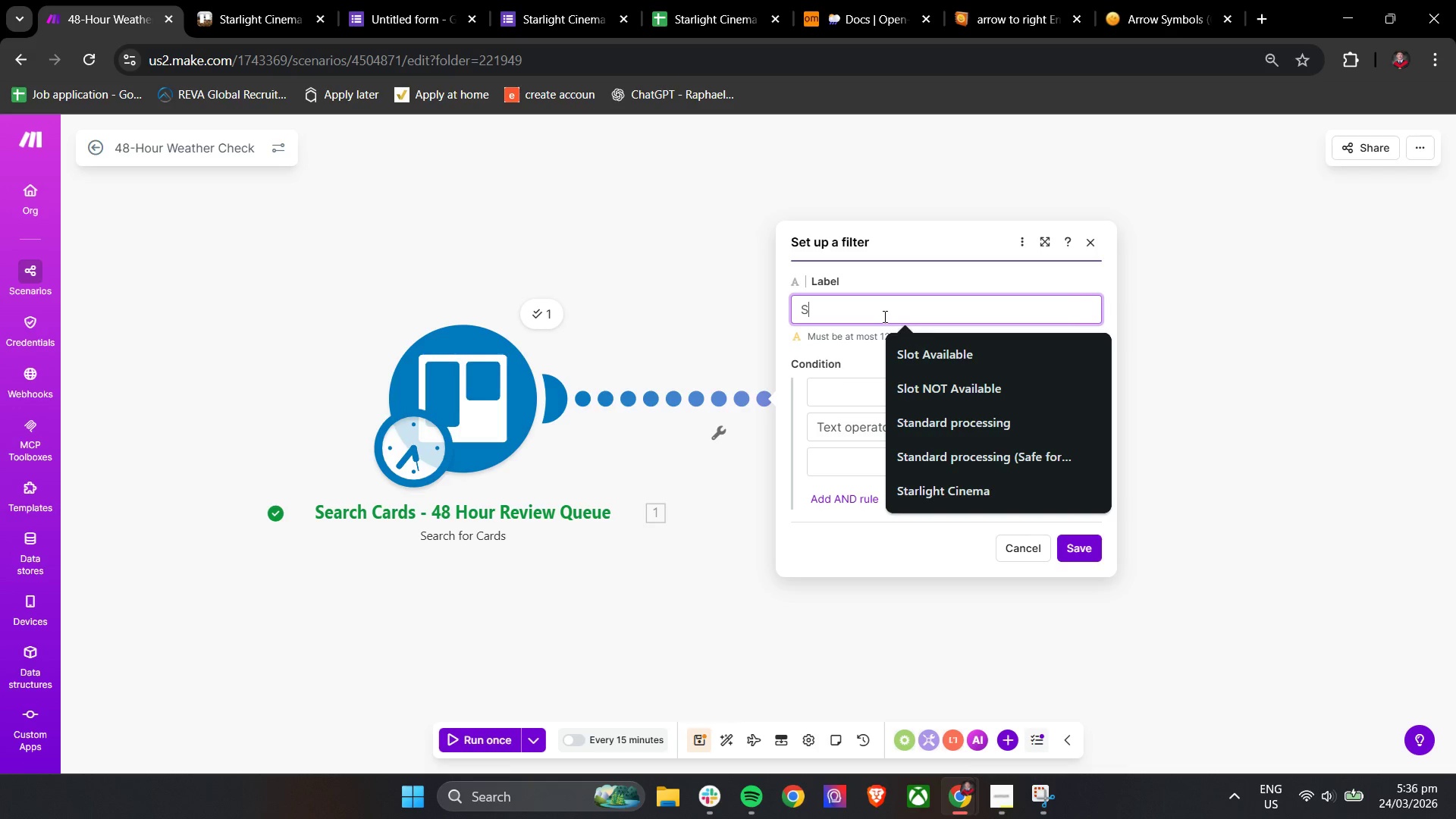 
wait(5.89)
 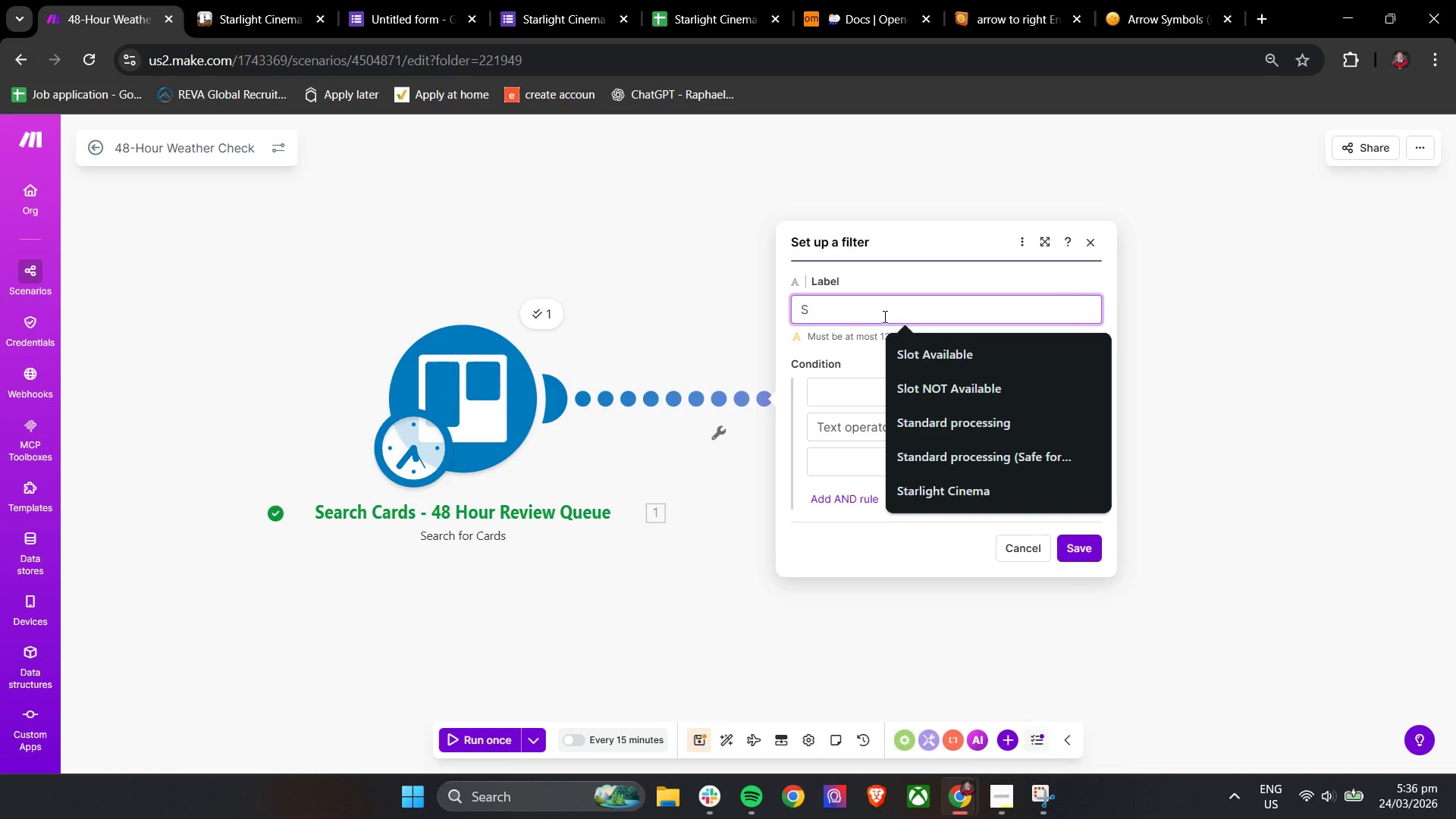 
key(Backspace)
 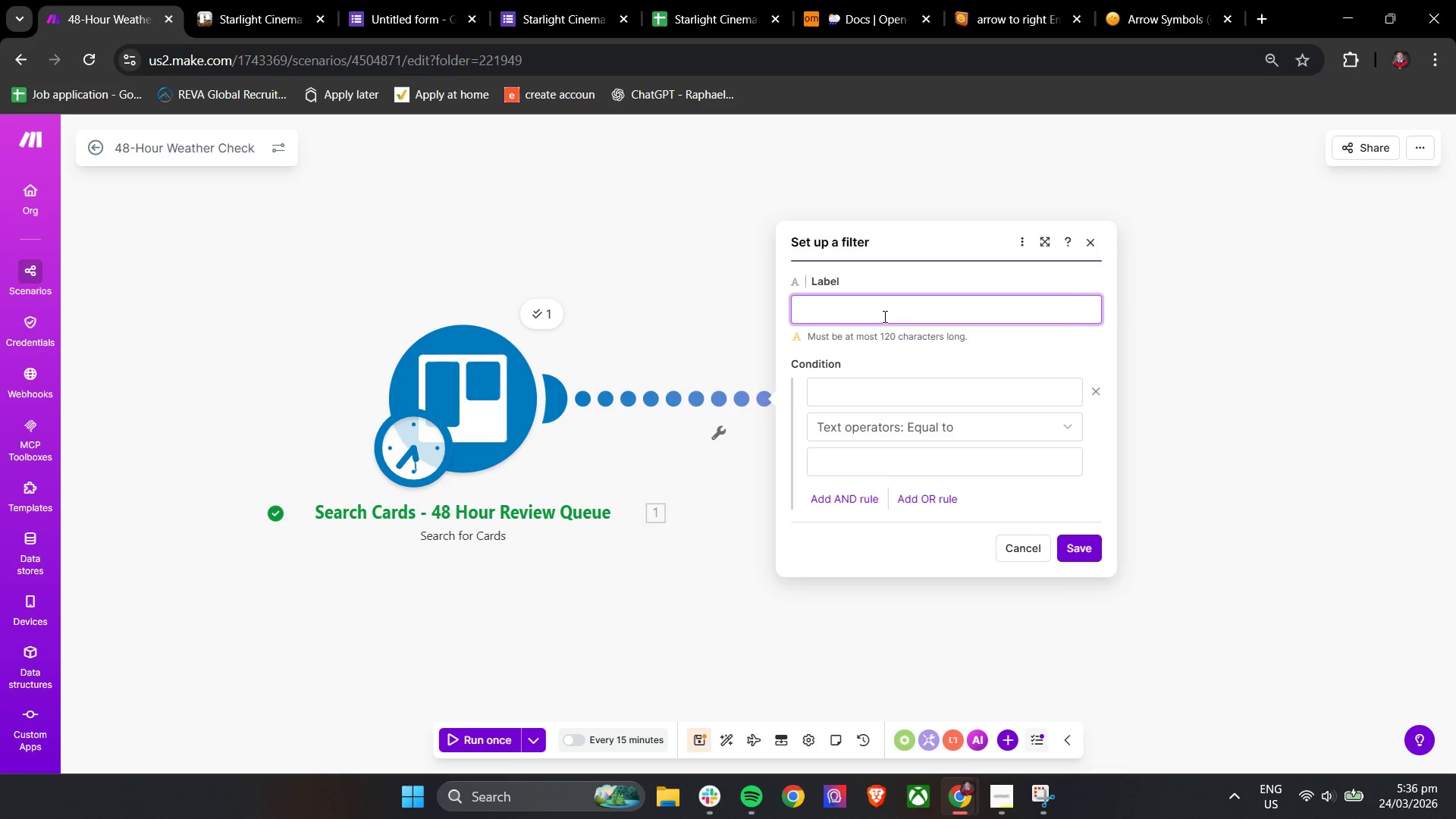 
key(Backspace)
 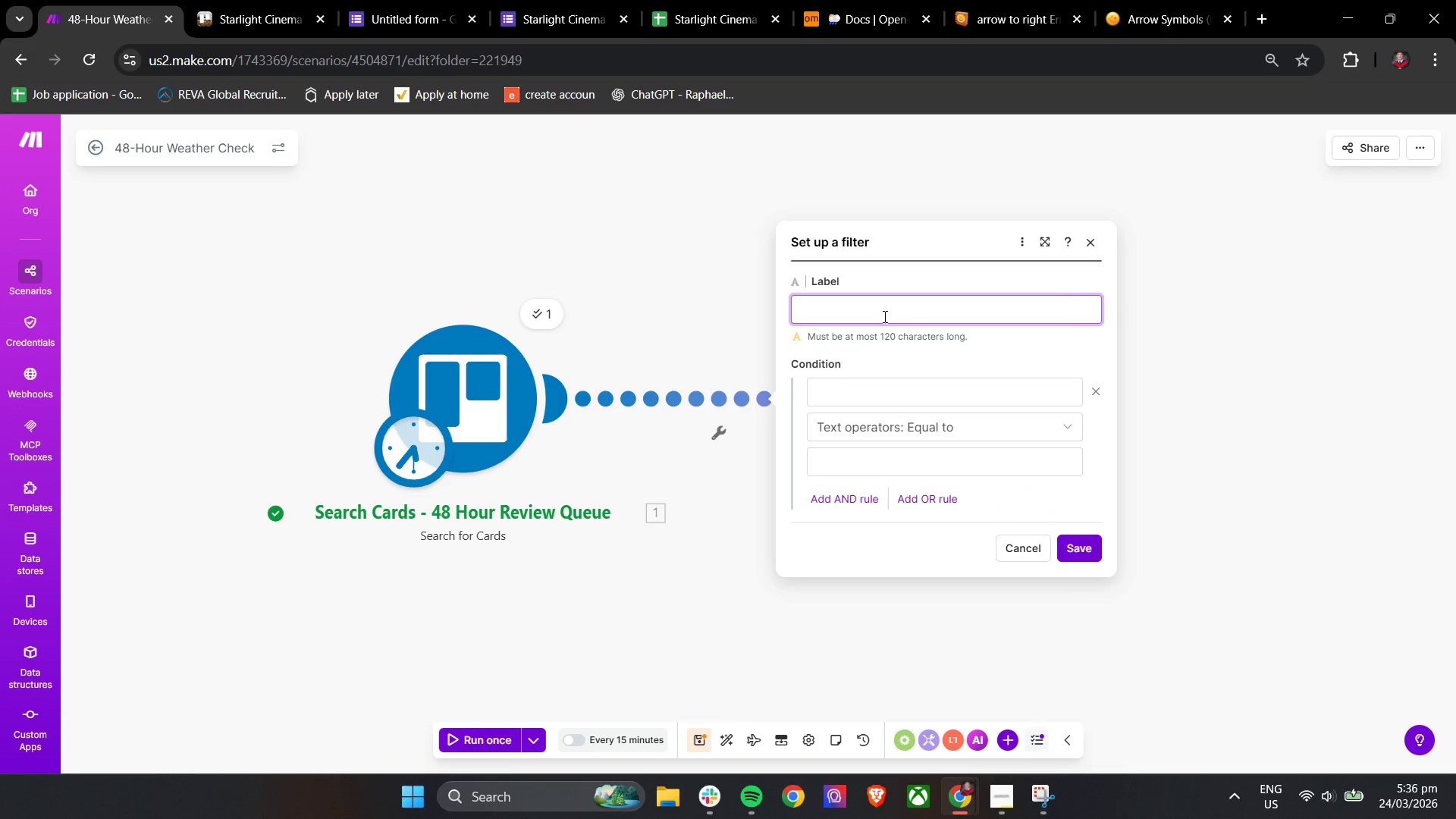 
key(Backspace)
 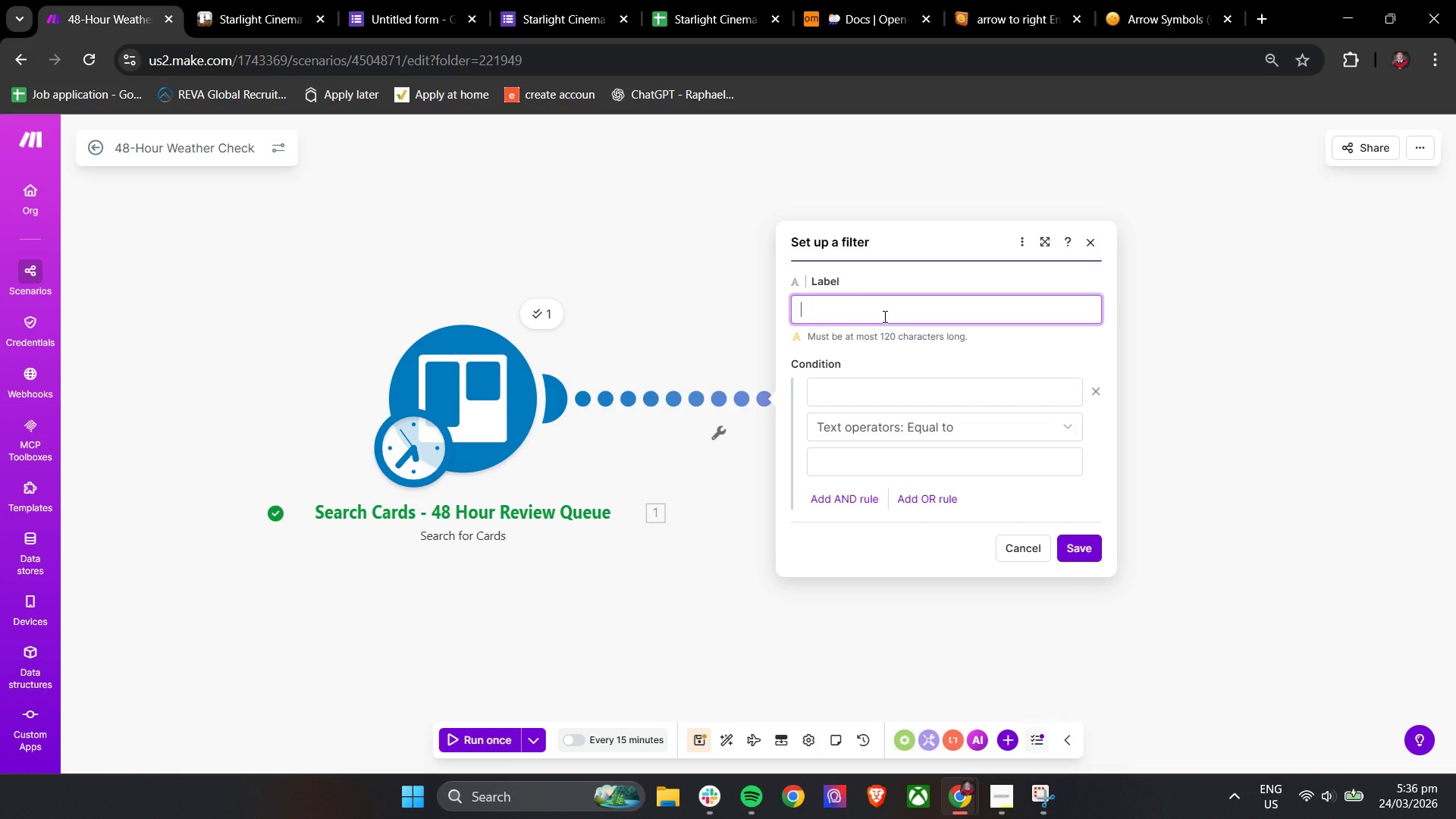 
wait(29.7)
 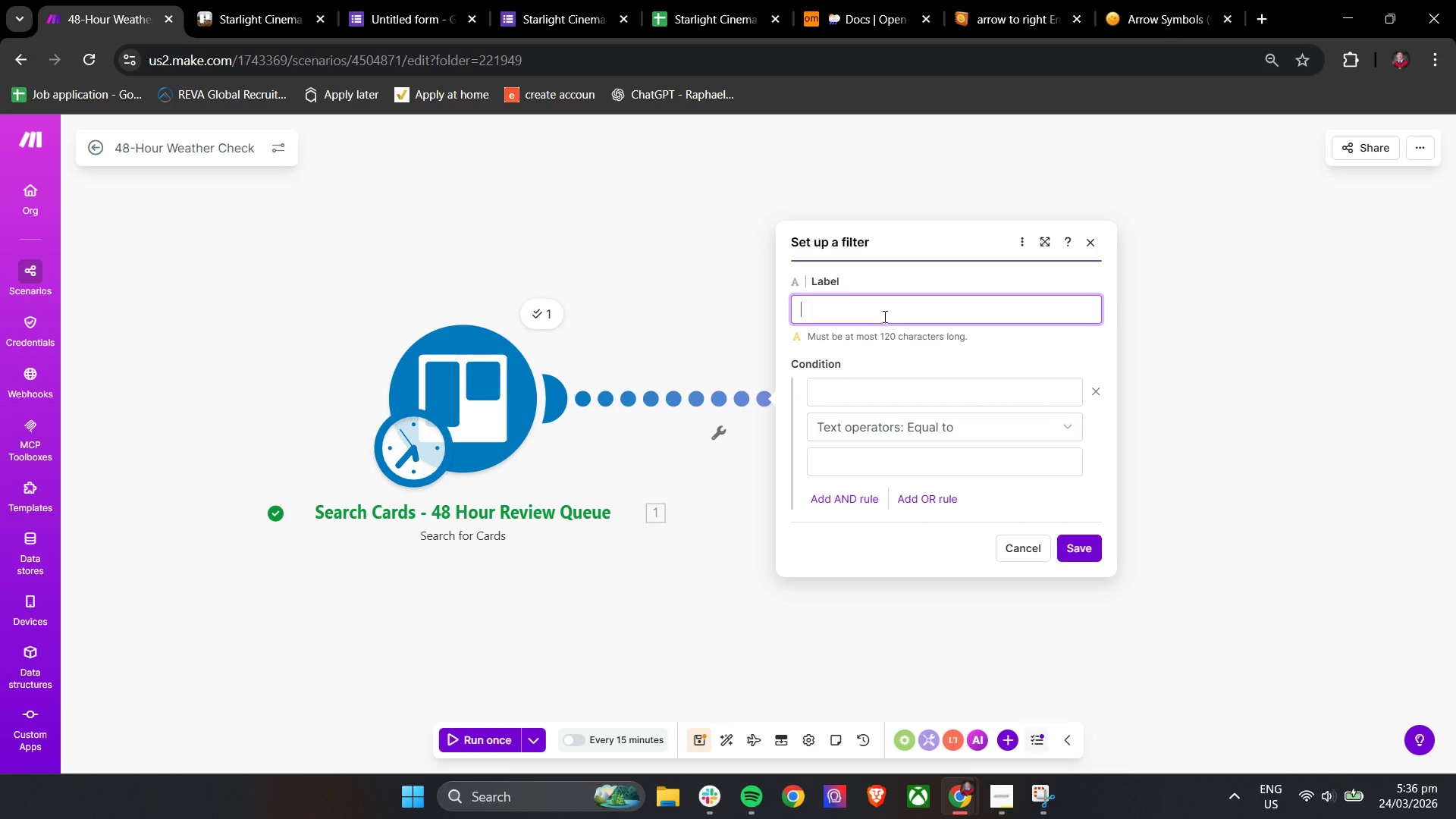 
left_click([541, 739])
 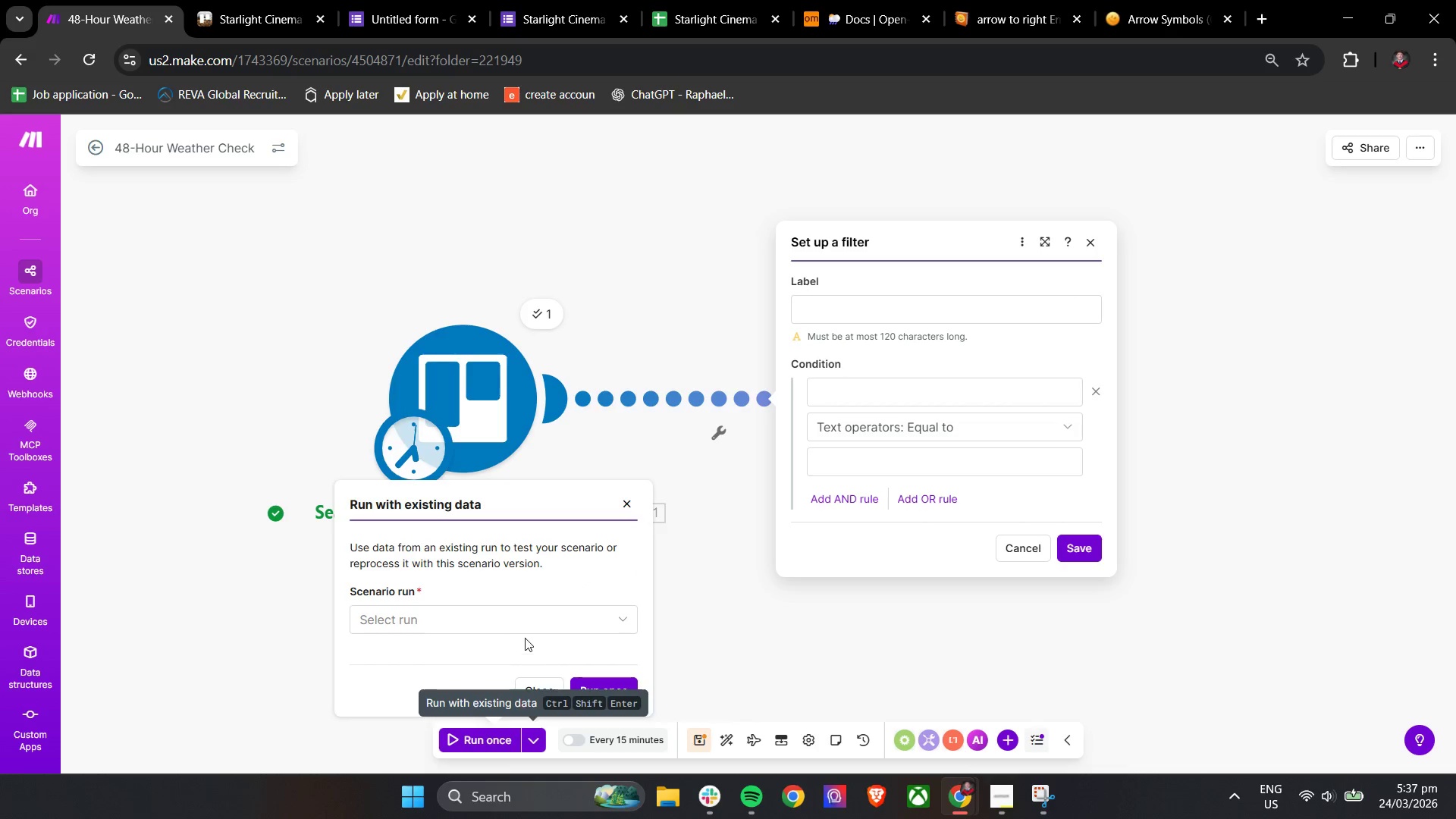 
left_click([522, 629])
 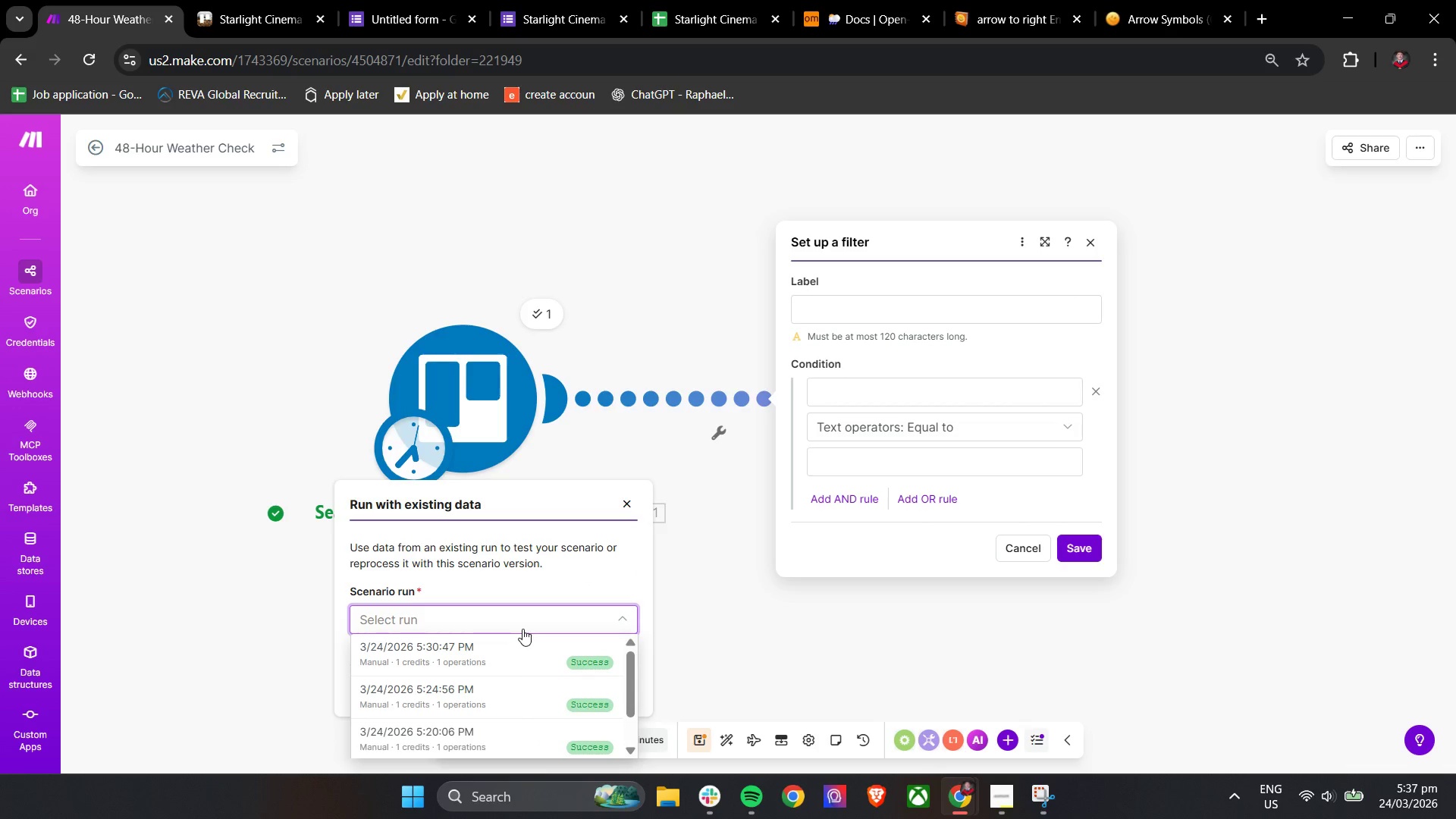 
left_click([538, 585])
 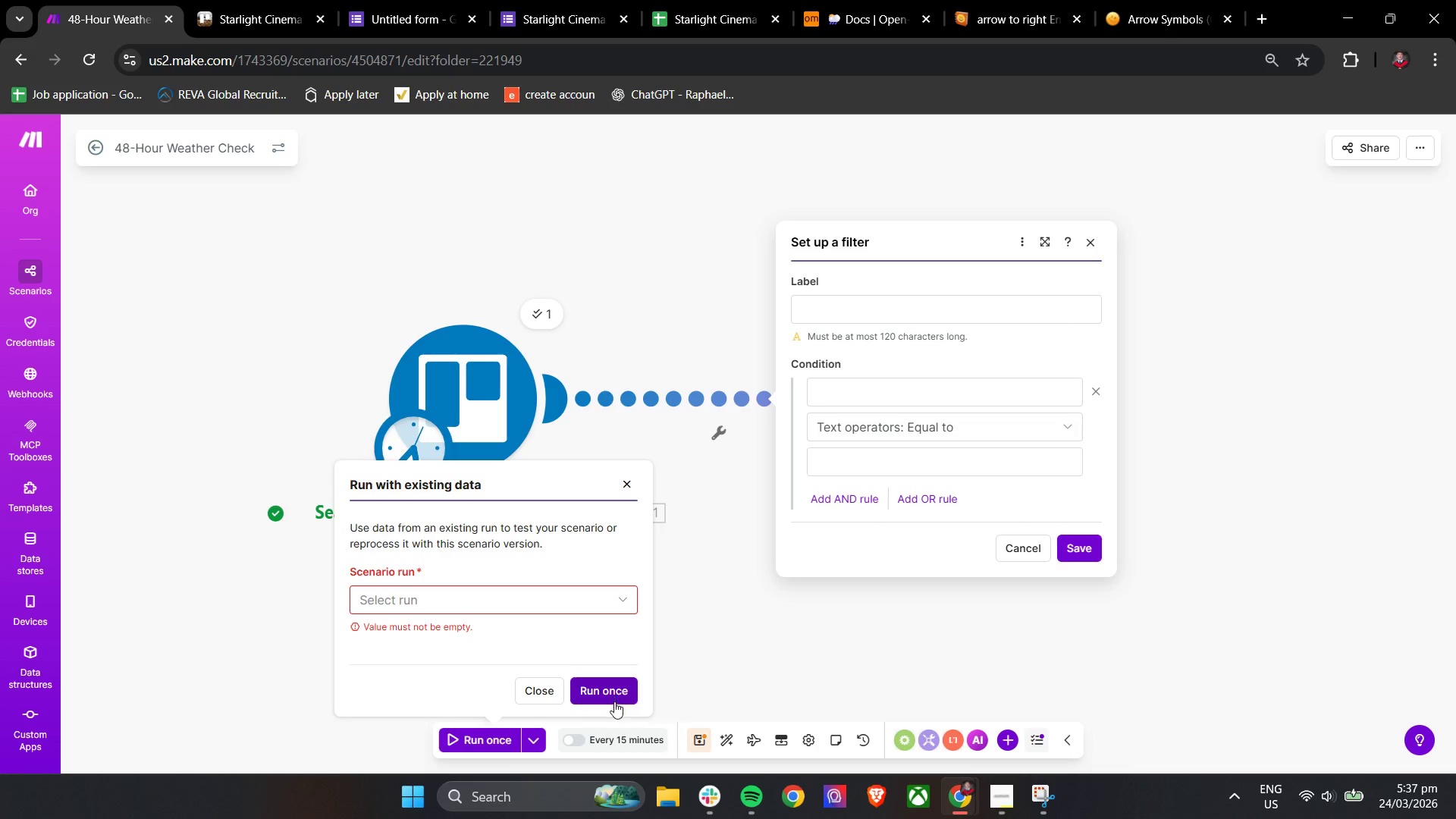 
scroll: coordinate [534, 613], scroll_direction: down, amount: 2.0
 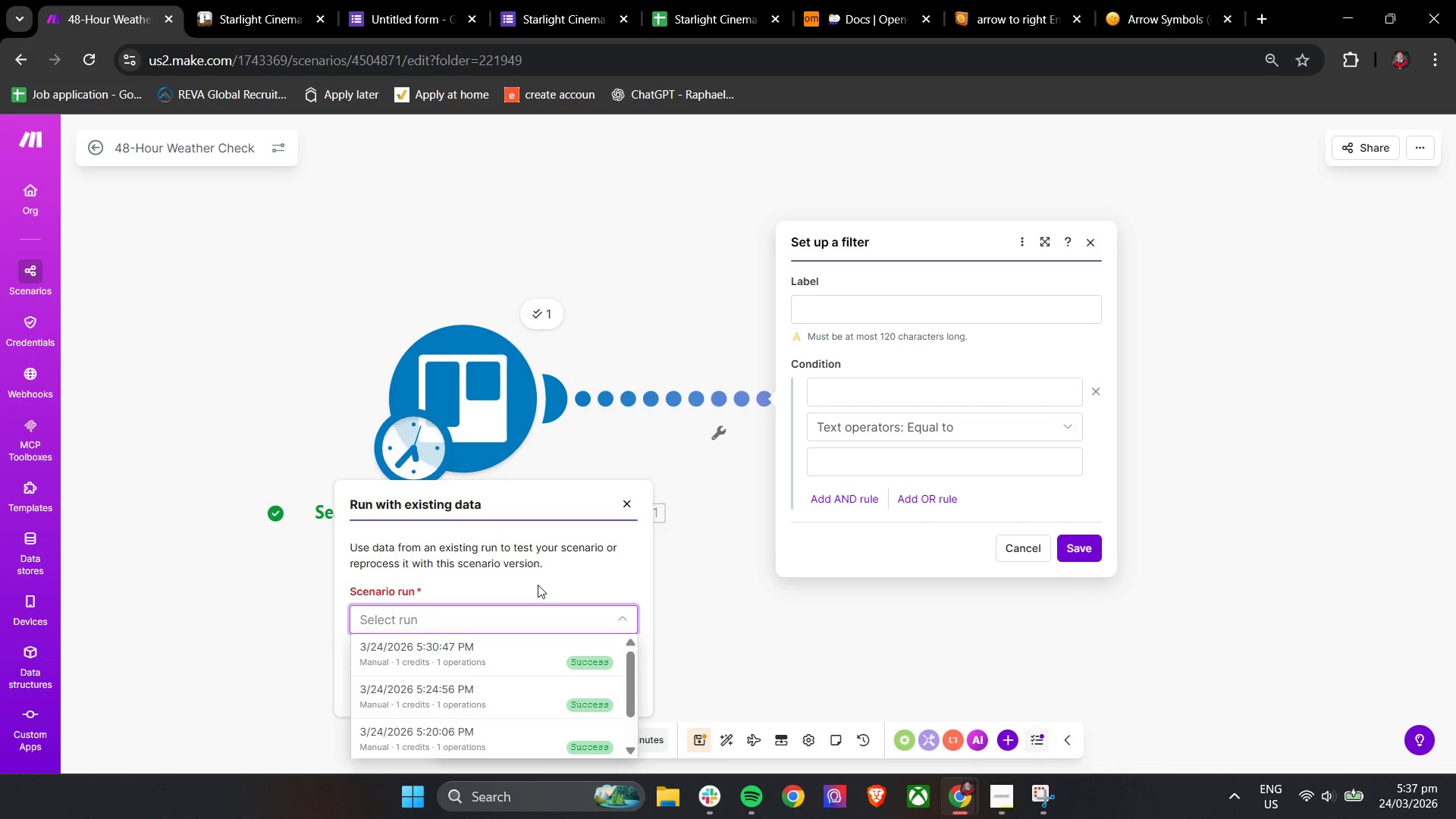 
left_click([625, 734])
 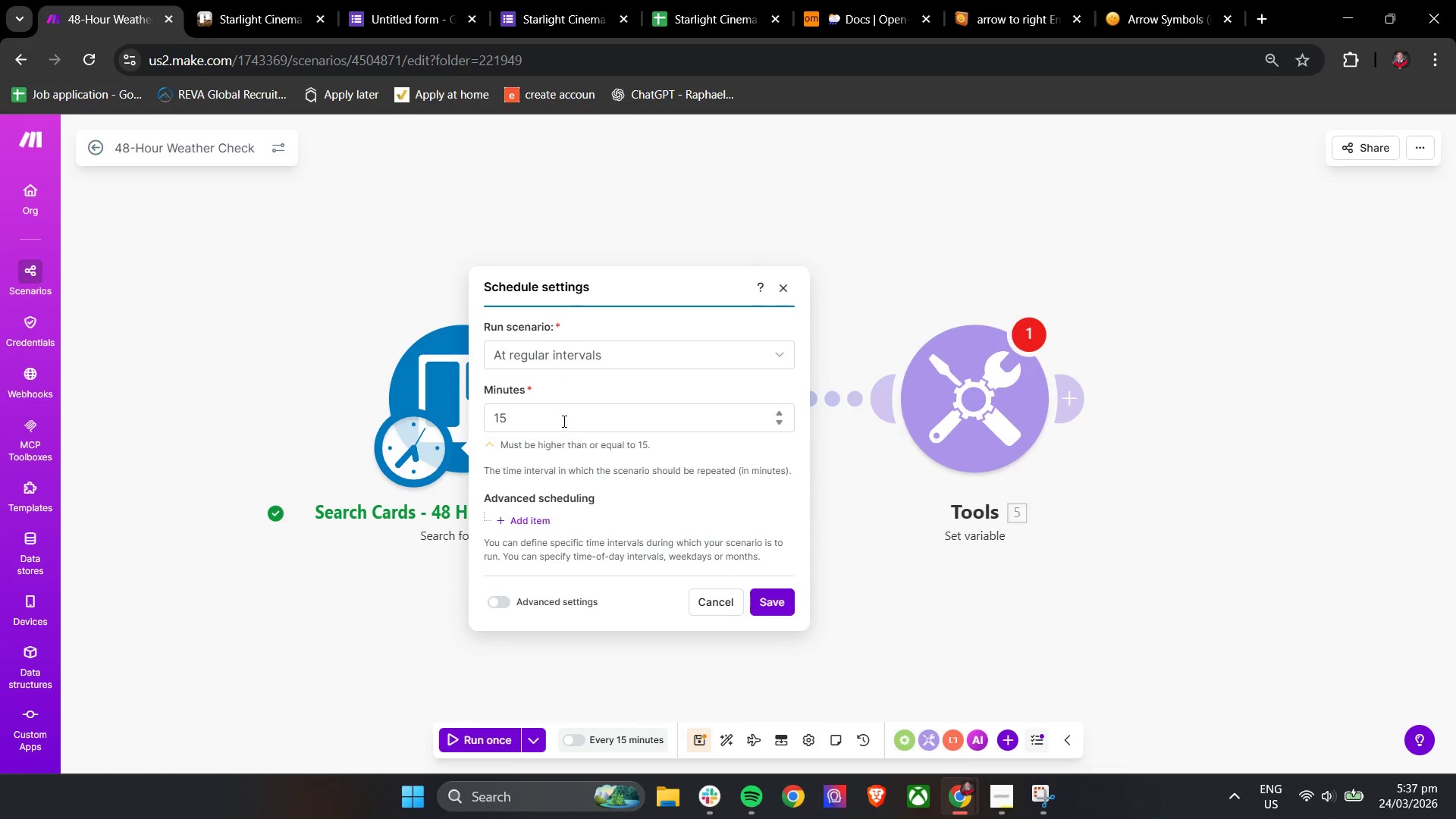 
left_click([578, 354])
 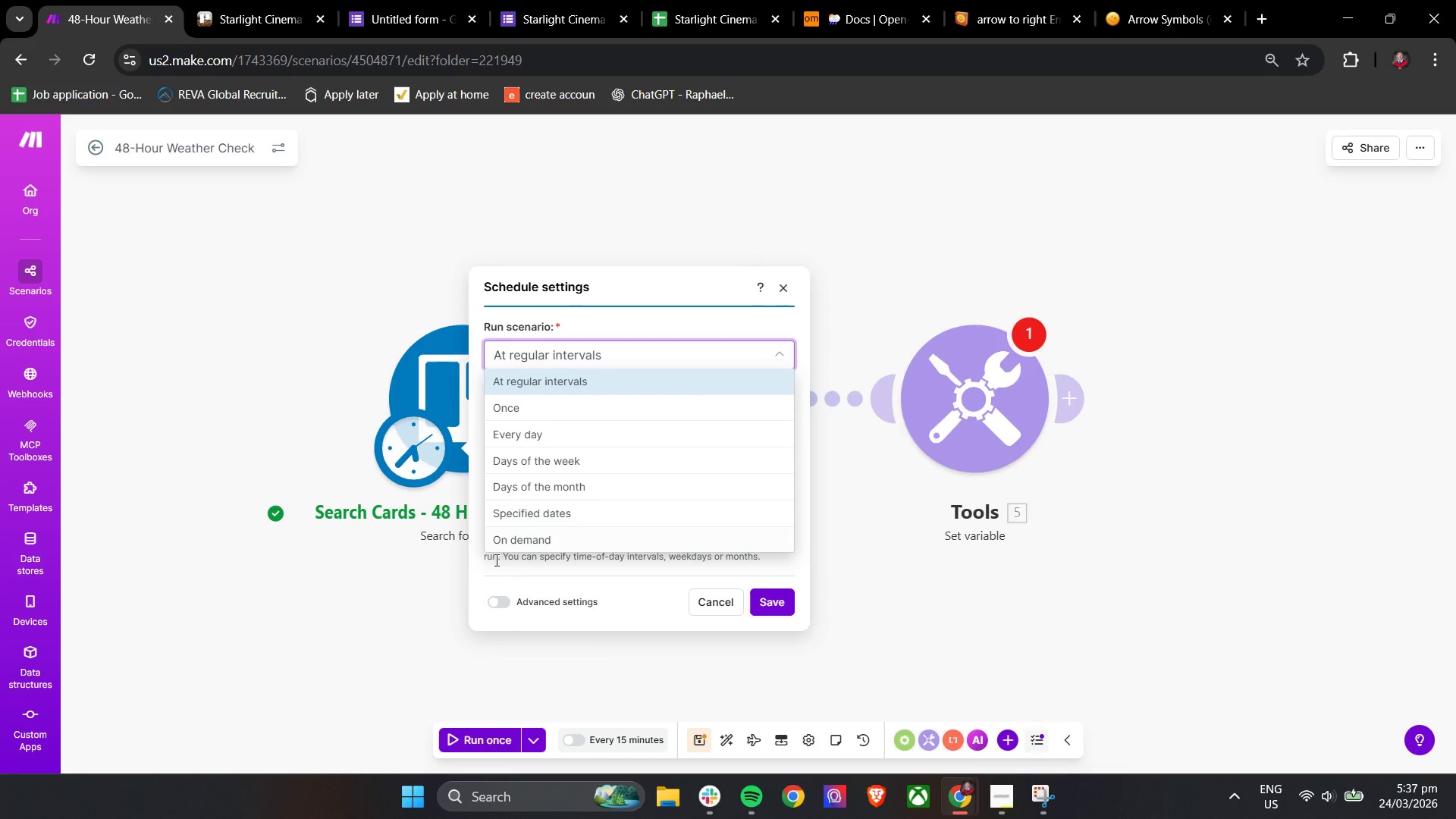 
left_click([489, 573])
 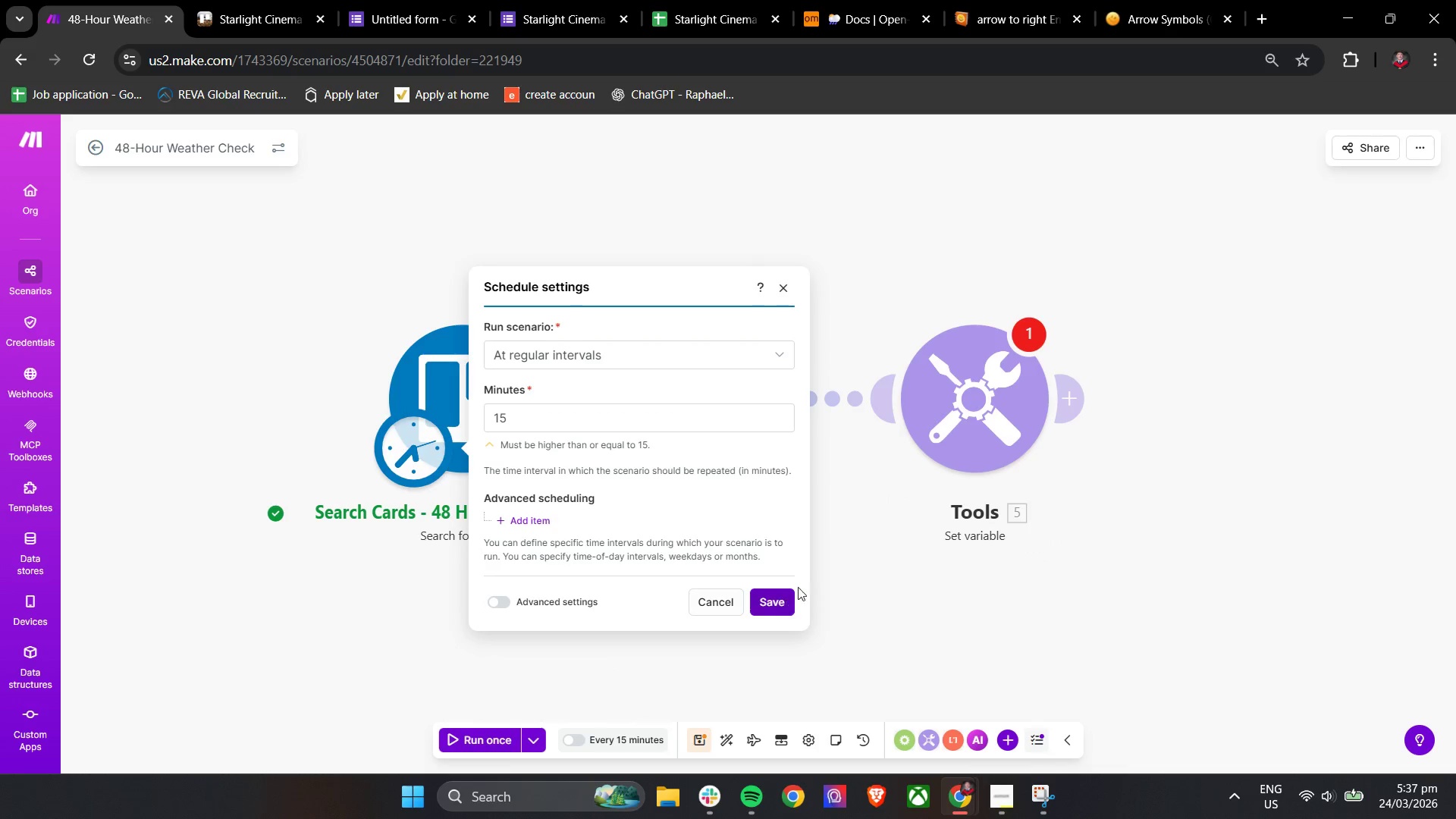 
left_click([786, 286])
 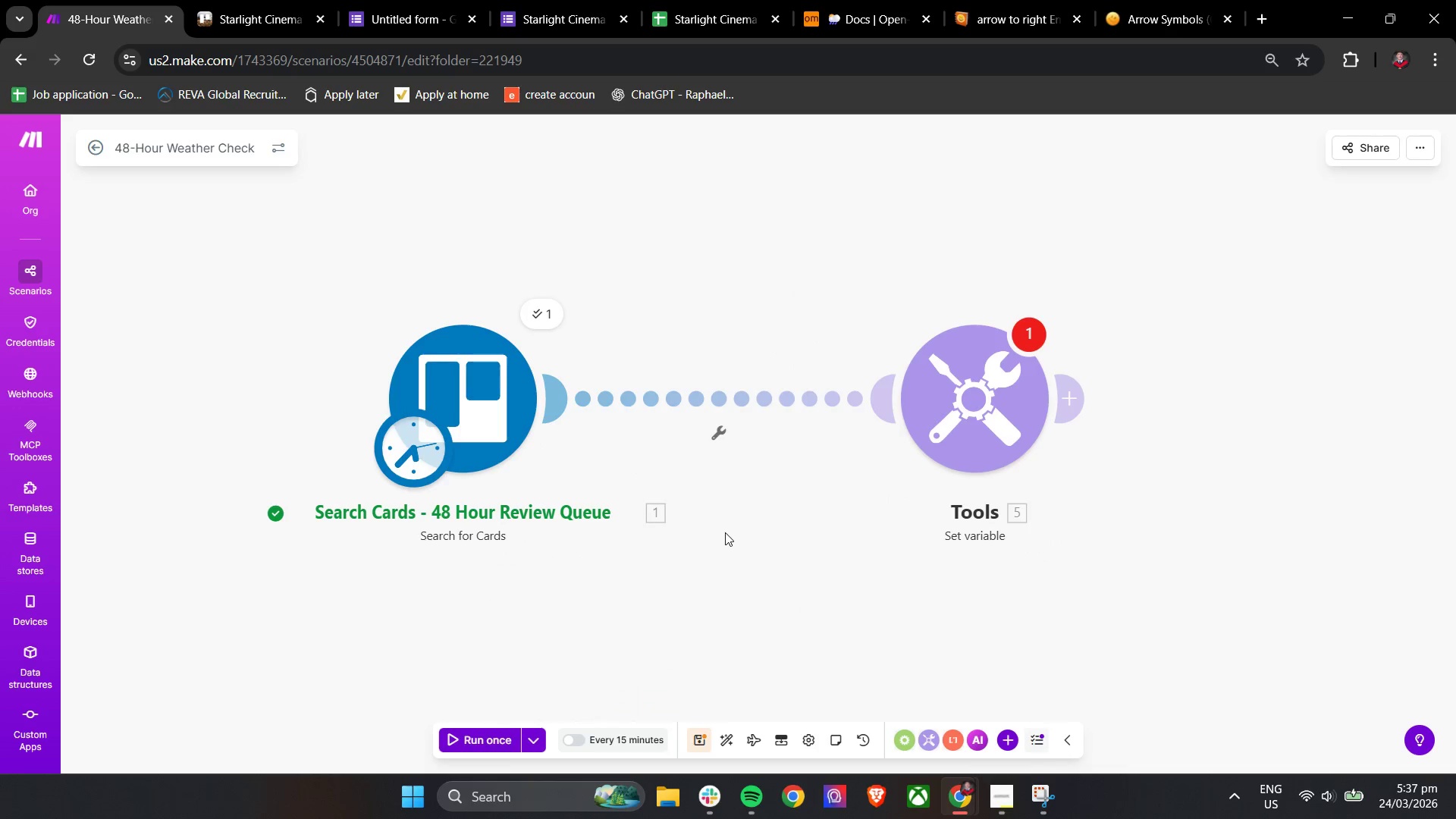 
left_click_drag(start_coordinate=[723, 565], to_coordinate=[752, 582])
 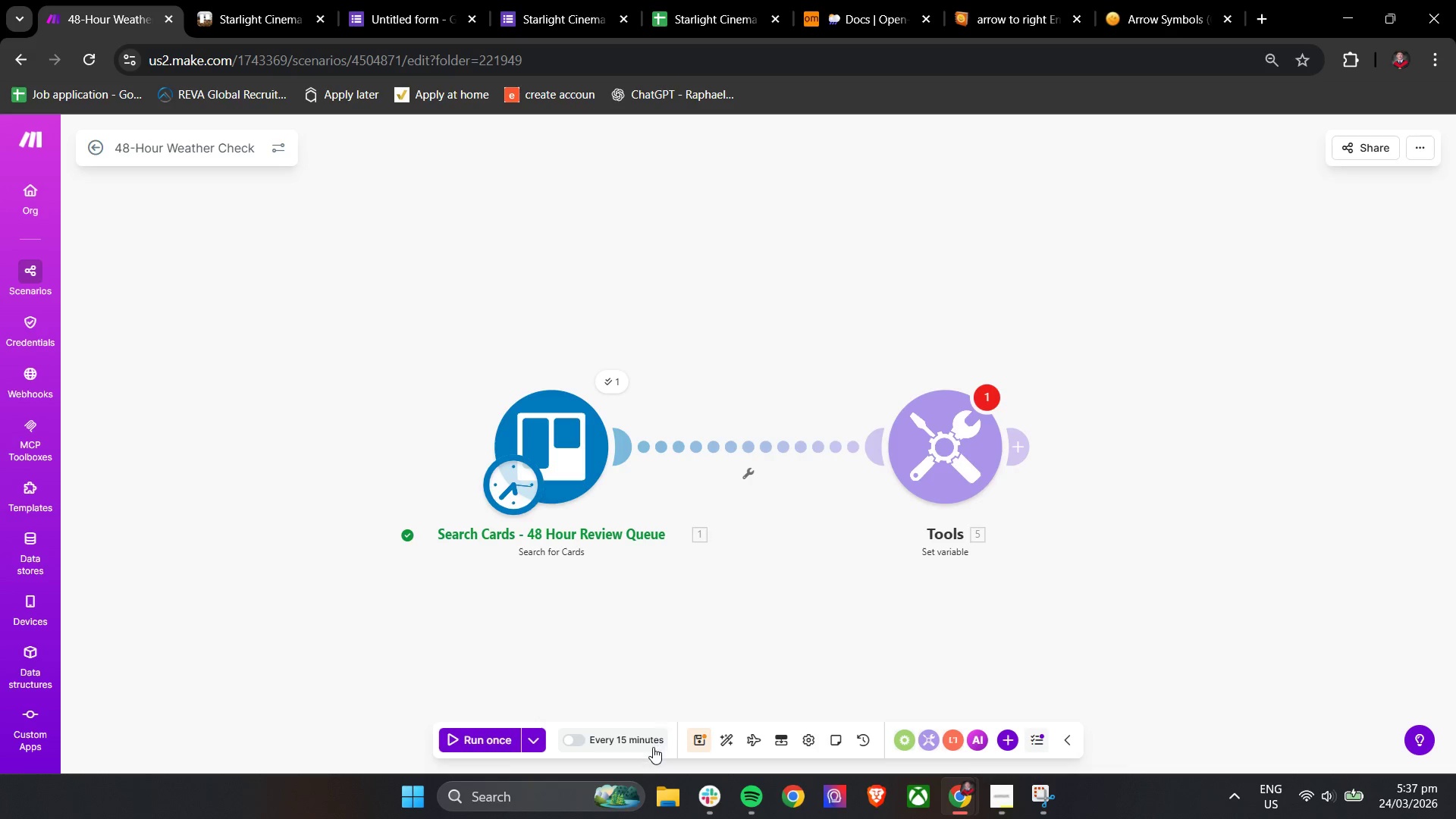 
scroll: coordinate [725, 532], scroll_direction: down, amount: 2.0
 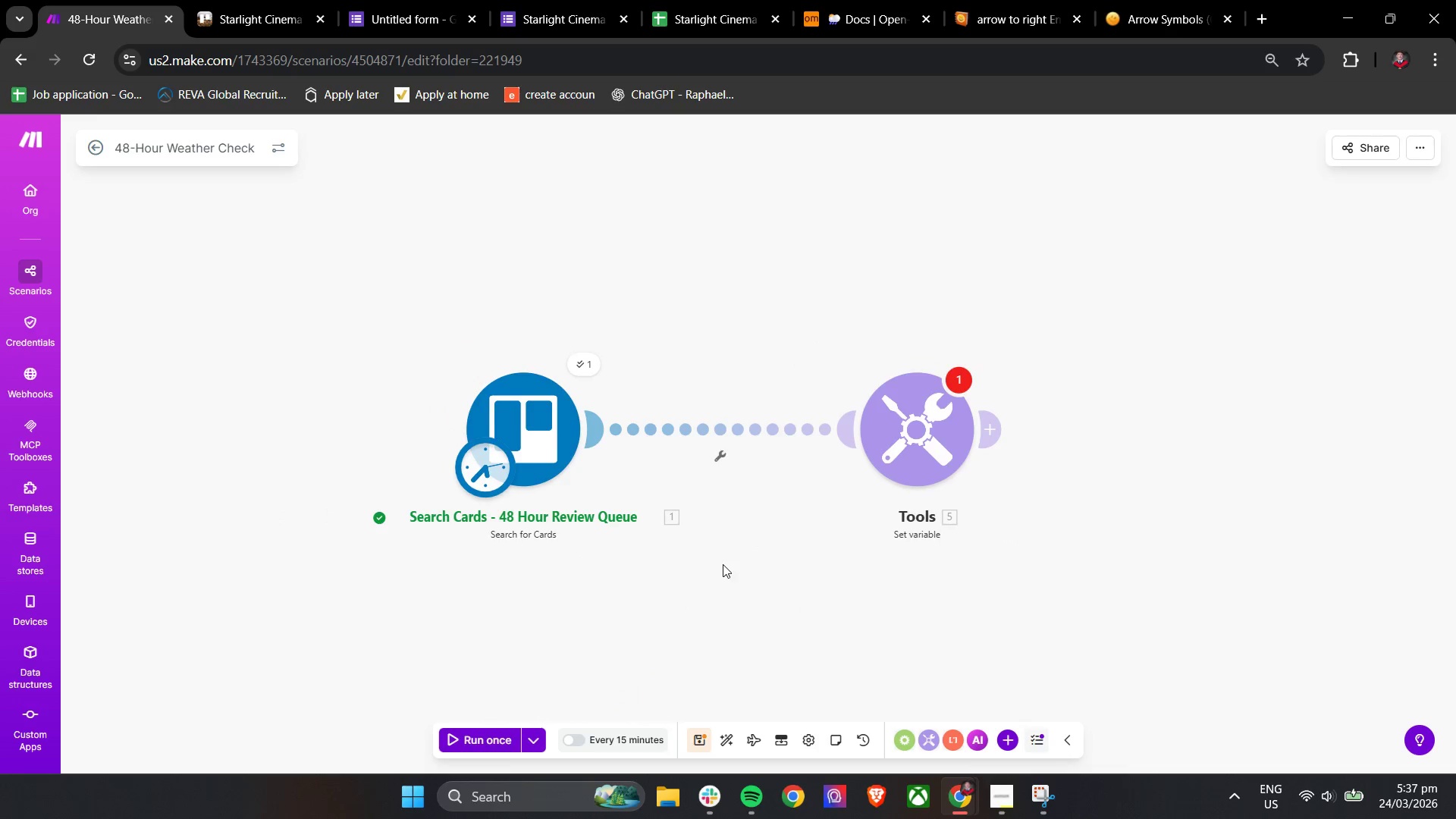 
left_click([653, 747])
 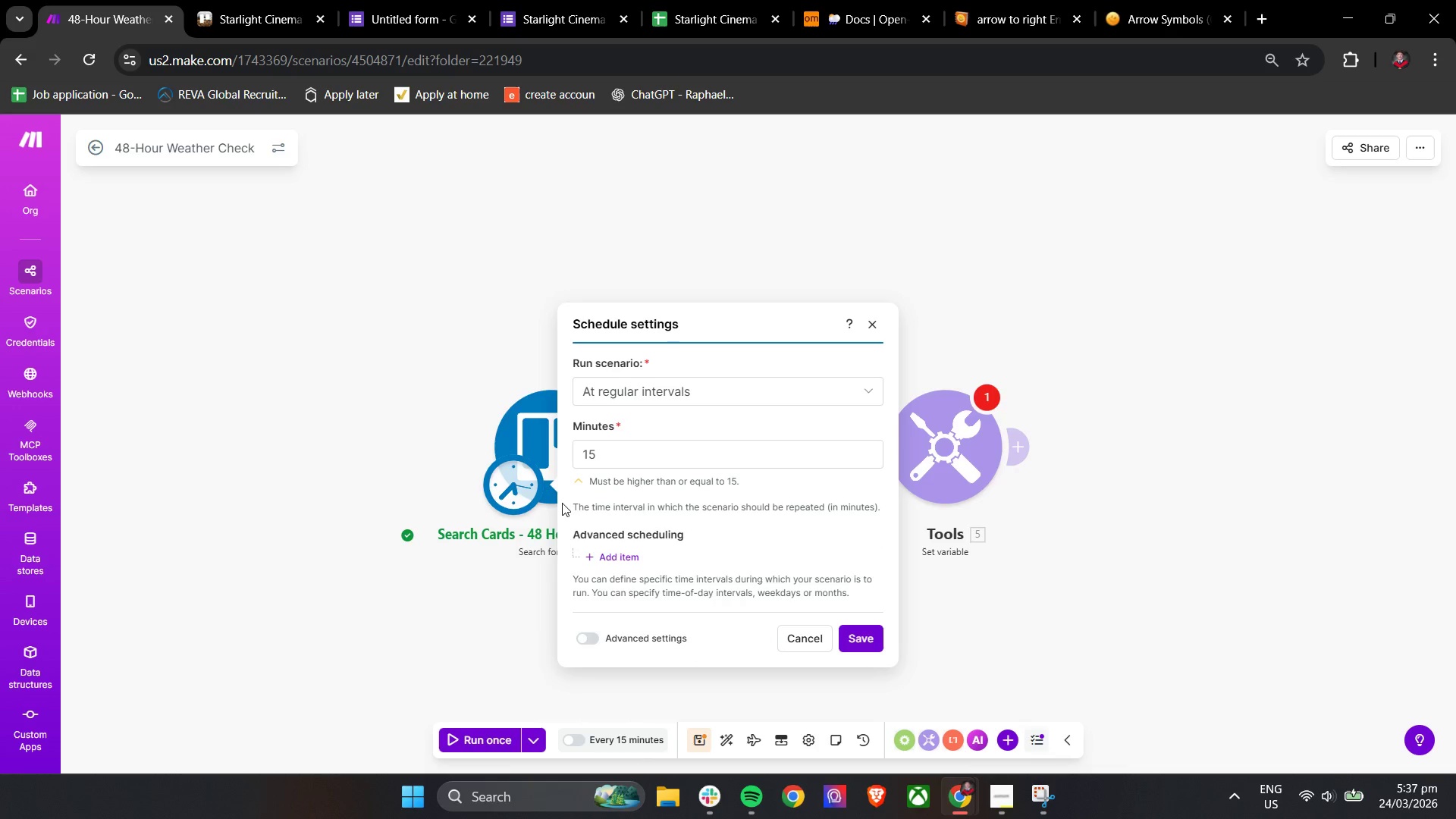 
left_click([466, 610])
 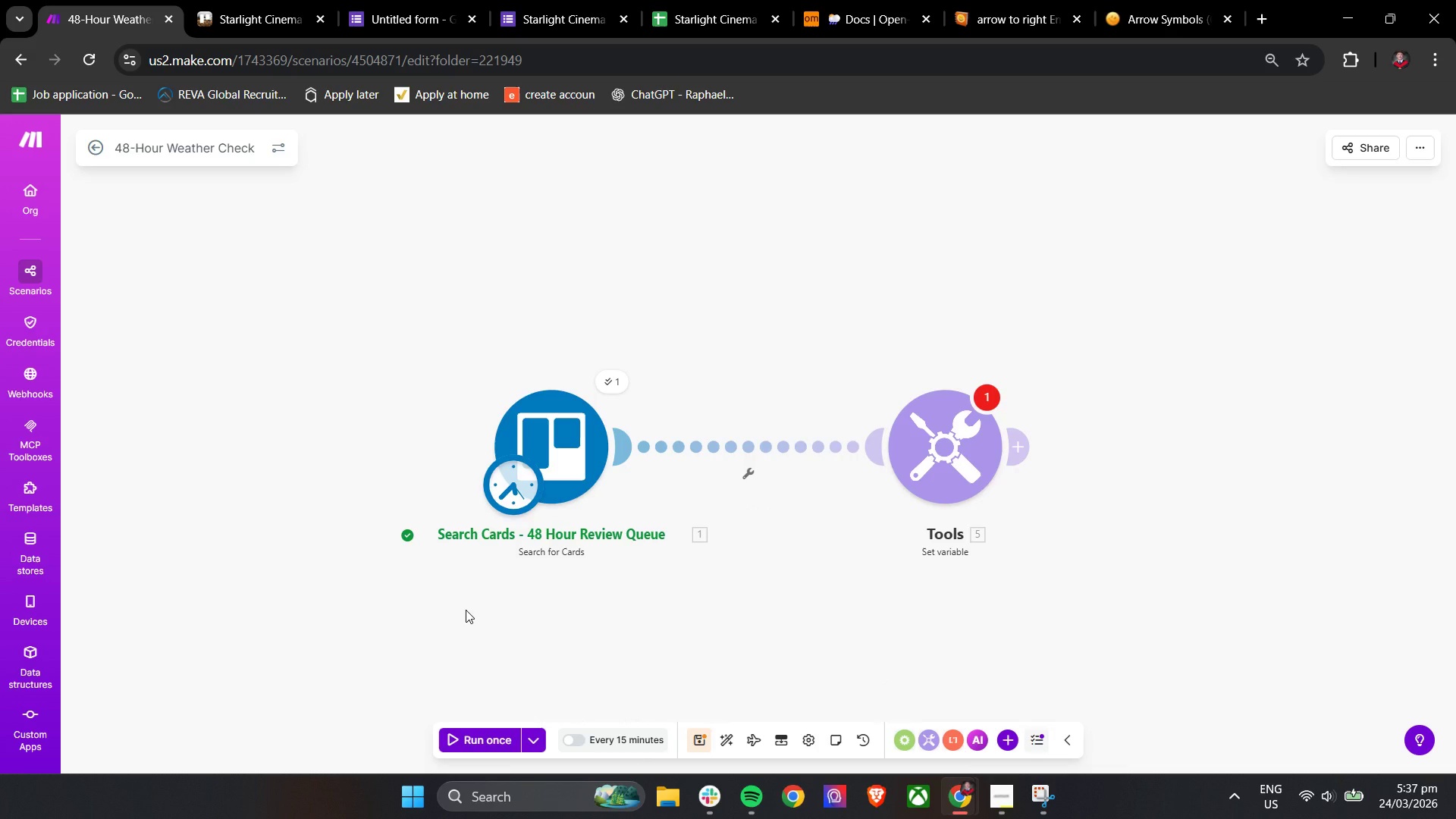 
wait(11.2)
 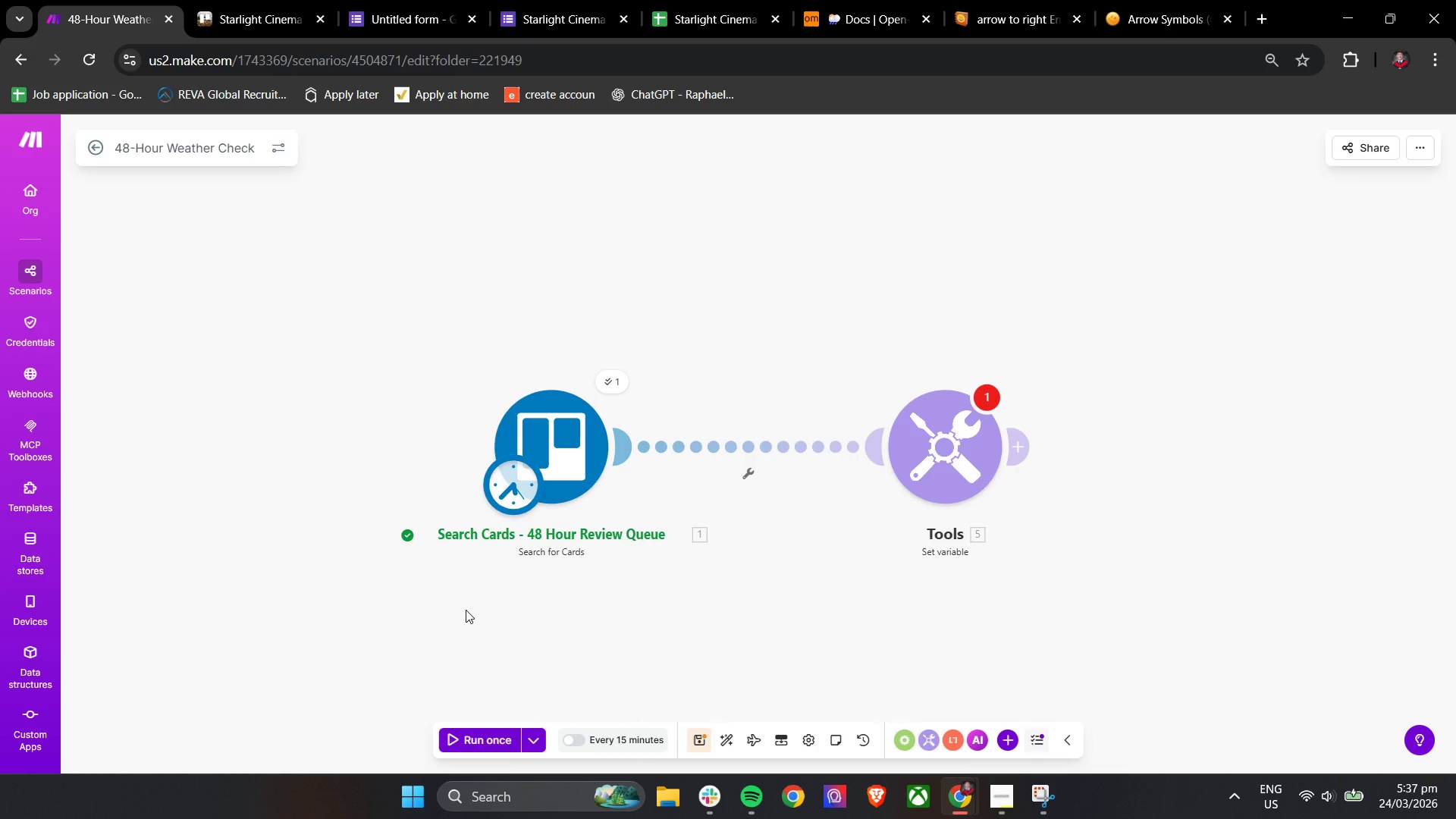 
left_click([1006, 799])